 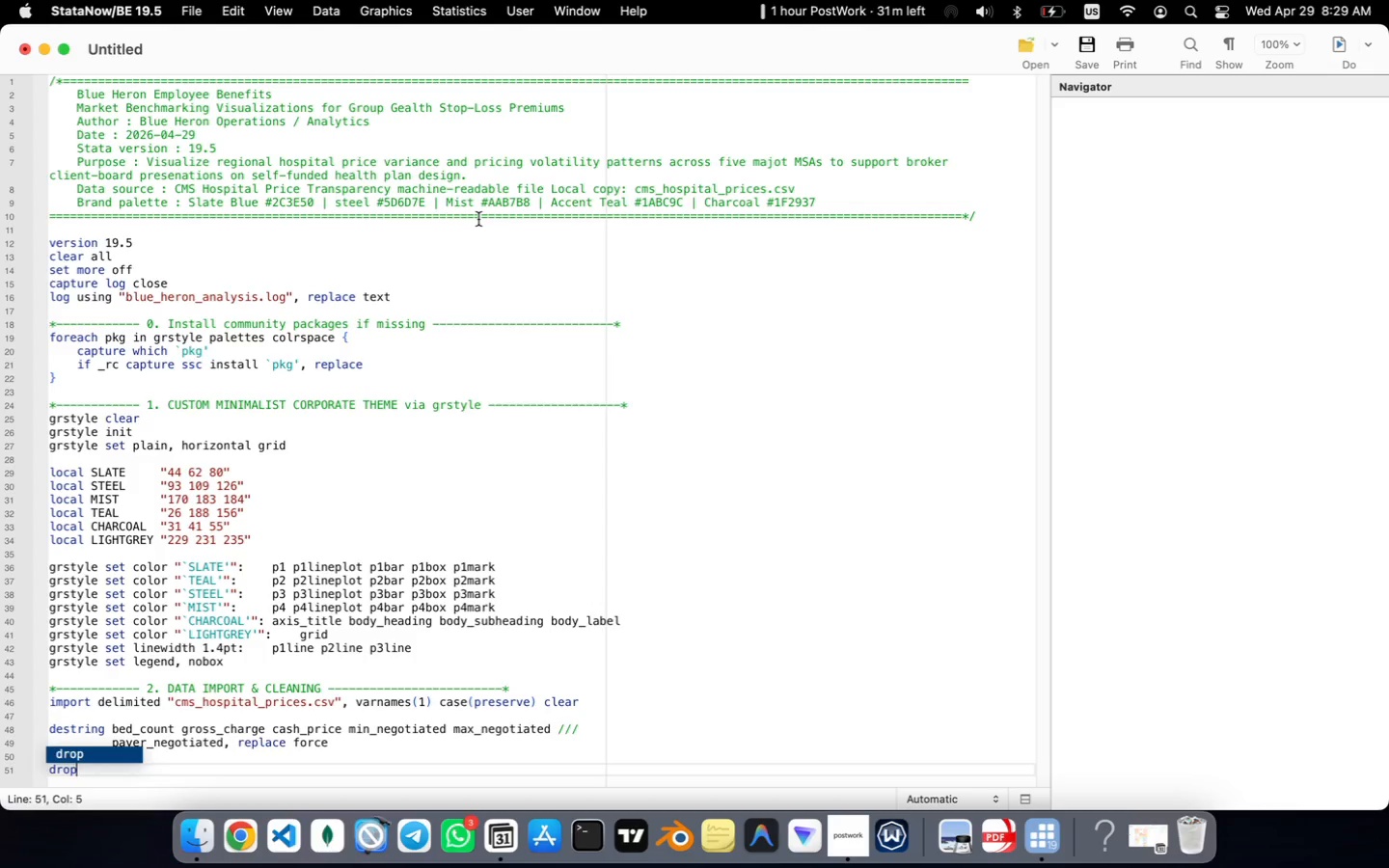 
hold_key(key=ShiftRight, duration=0.46)
 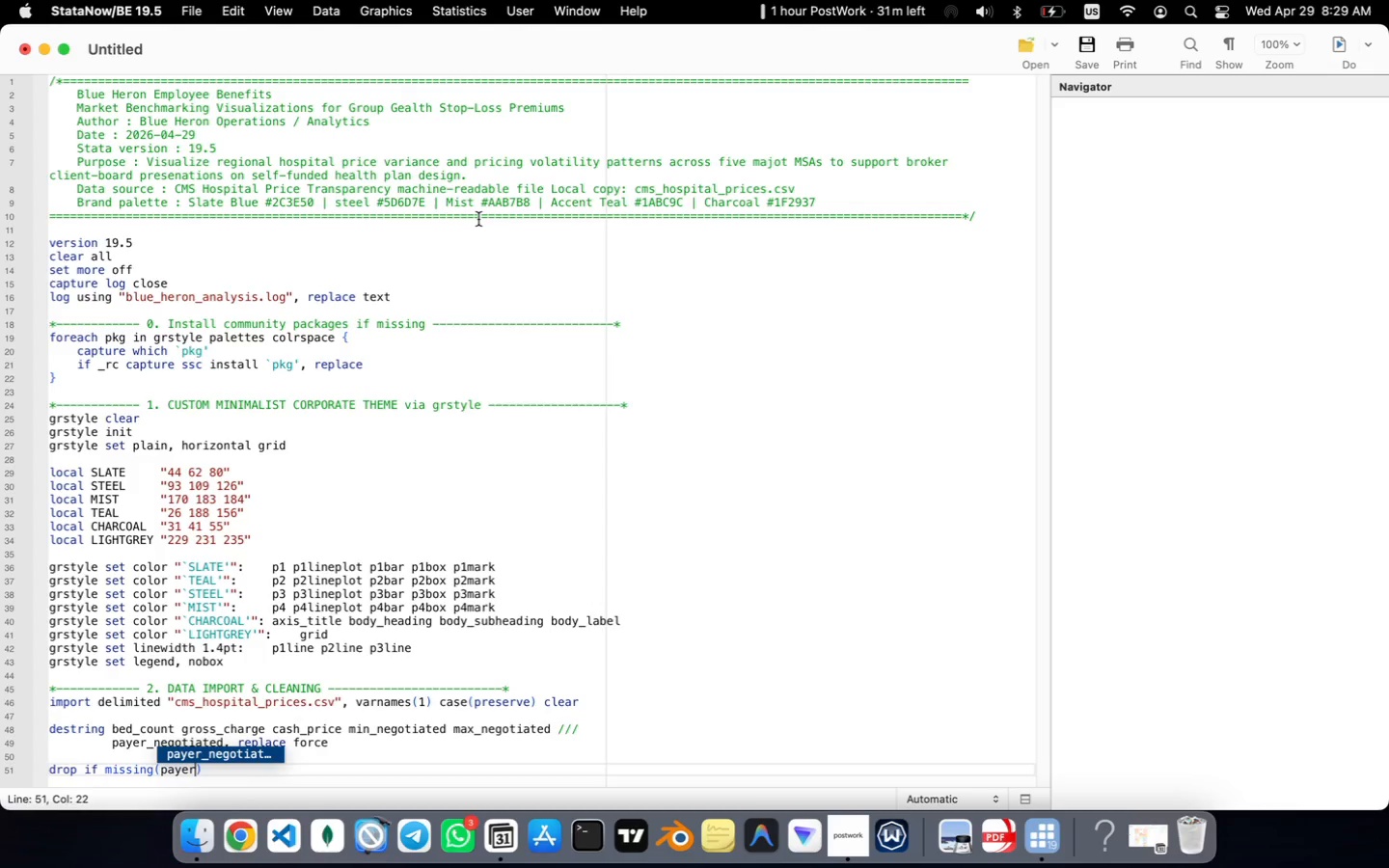 
hold_key(key=ShiftRight, duration=0.33)
 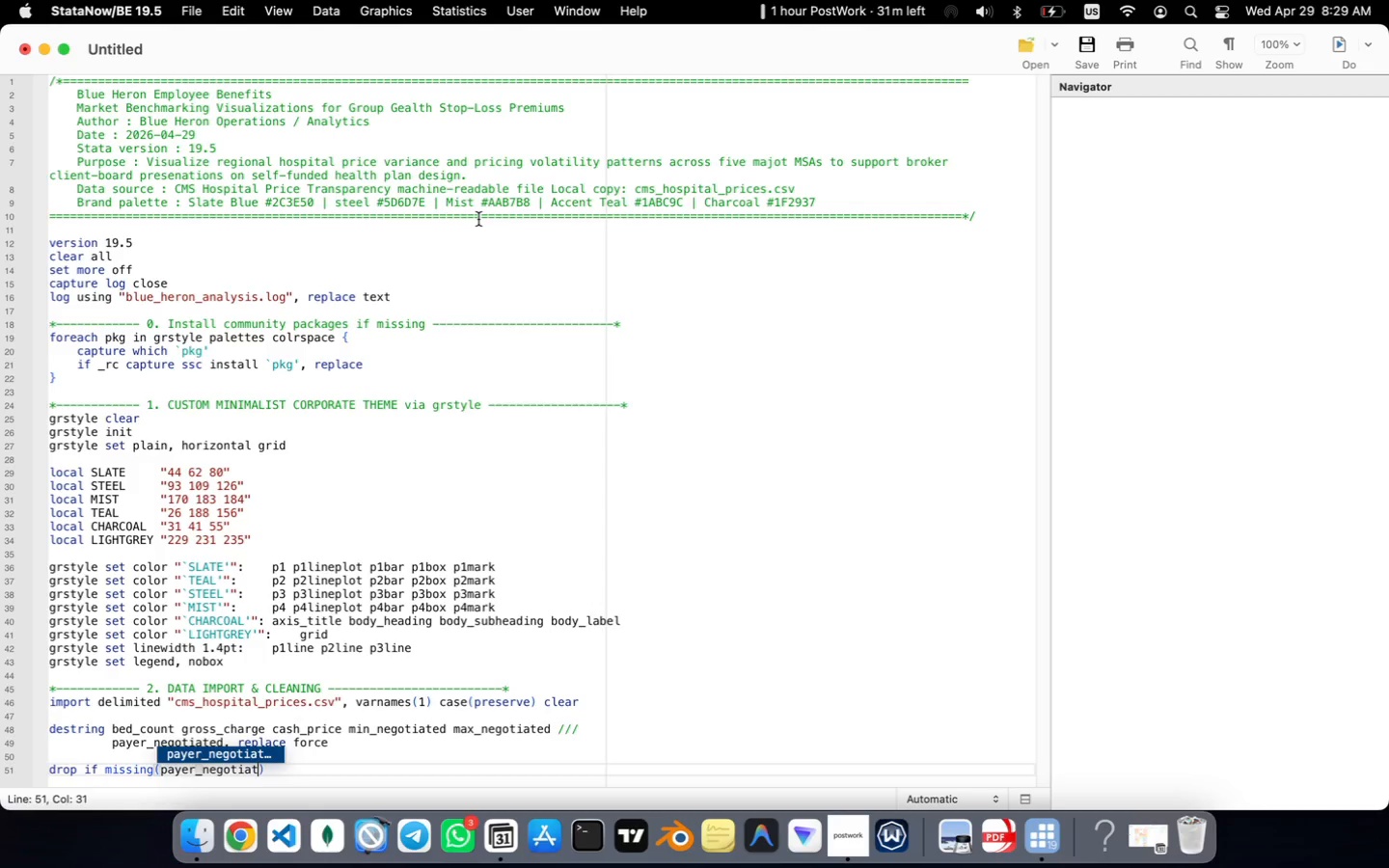 
key(ArrowRight)
 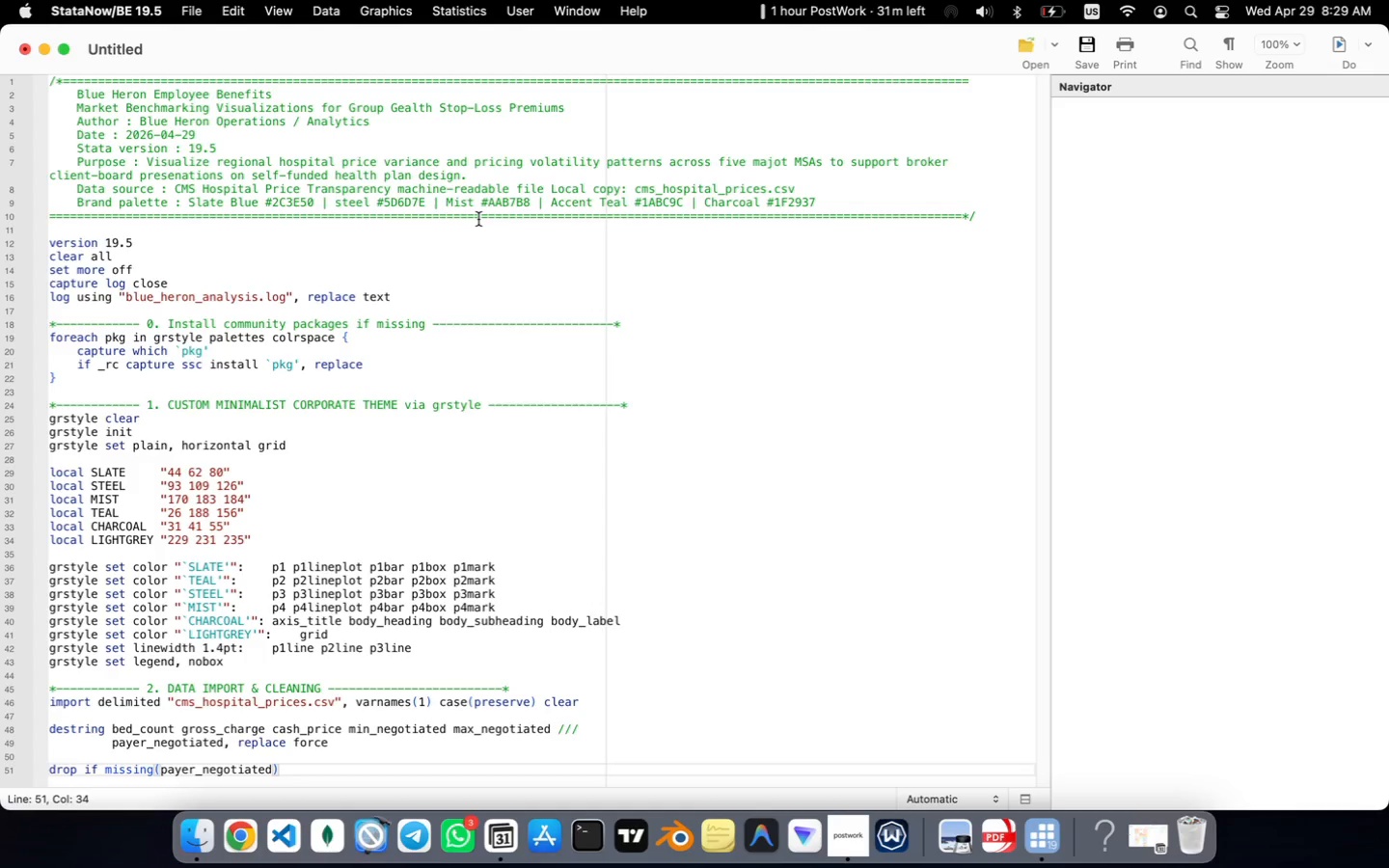 
key(Enter)
 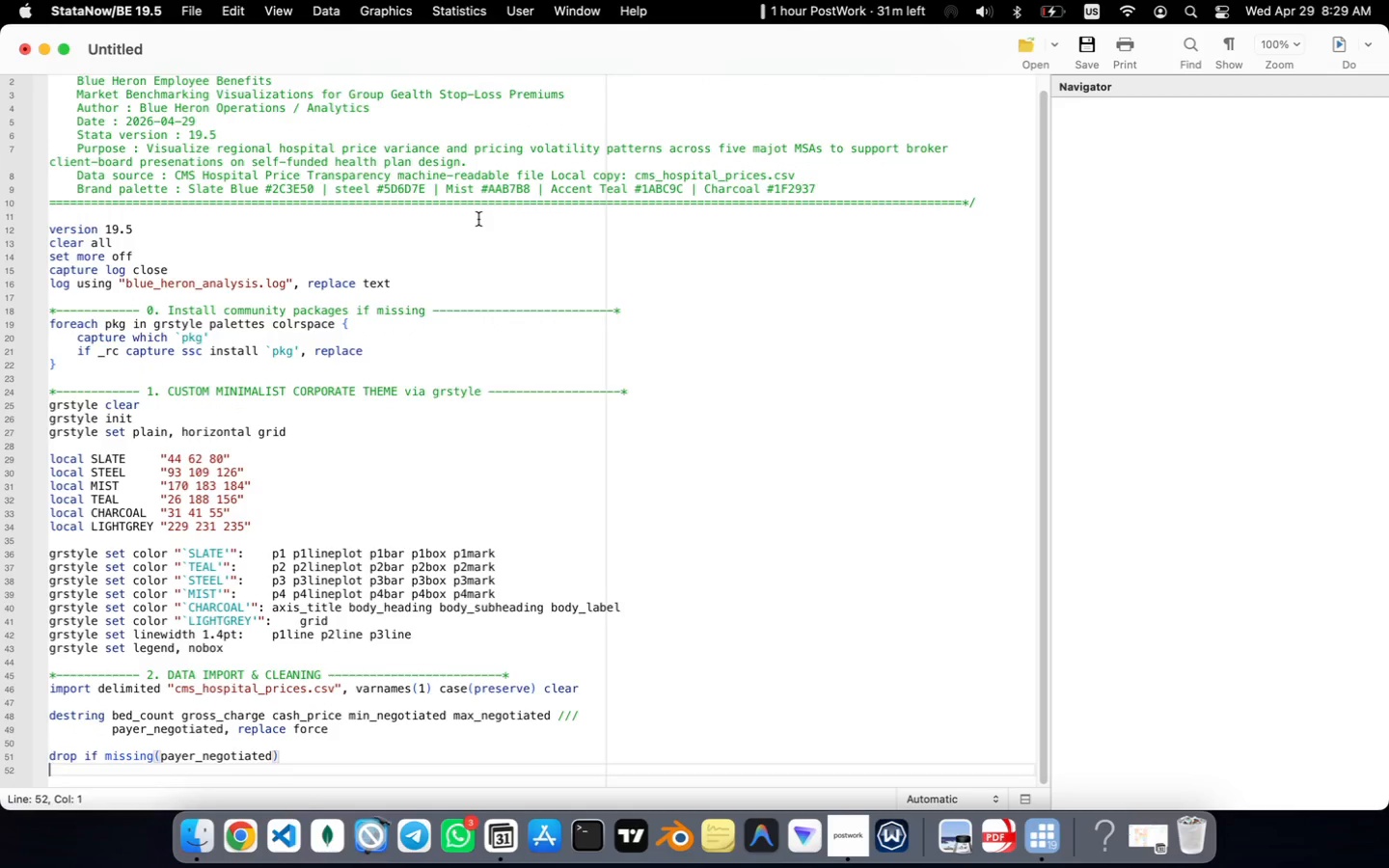 
key(Enter)
 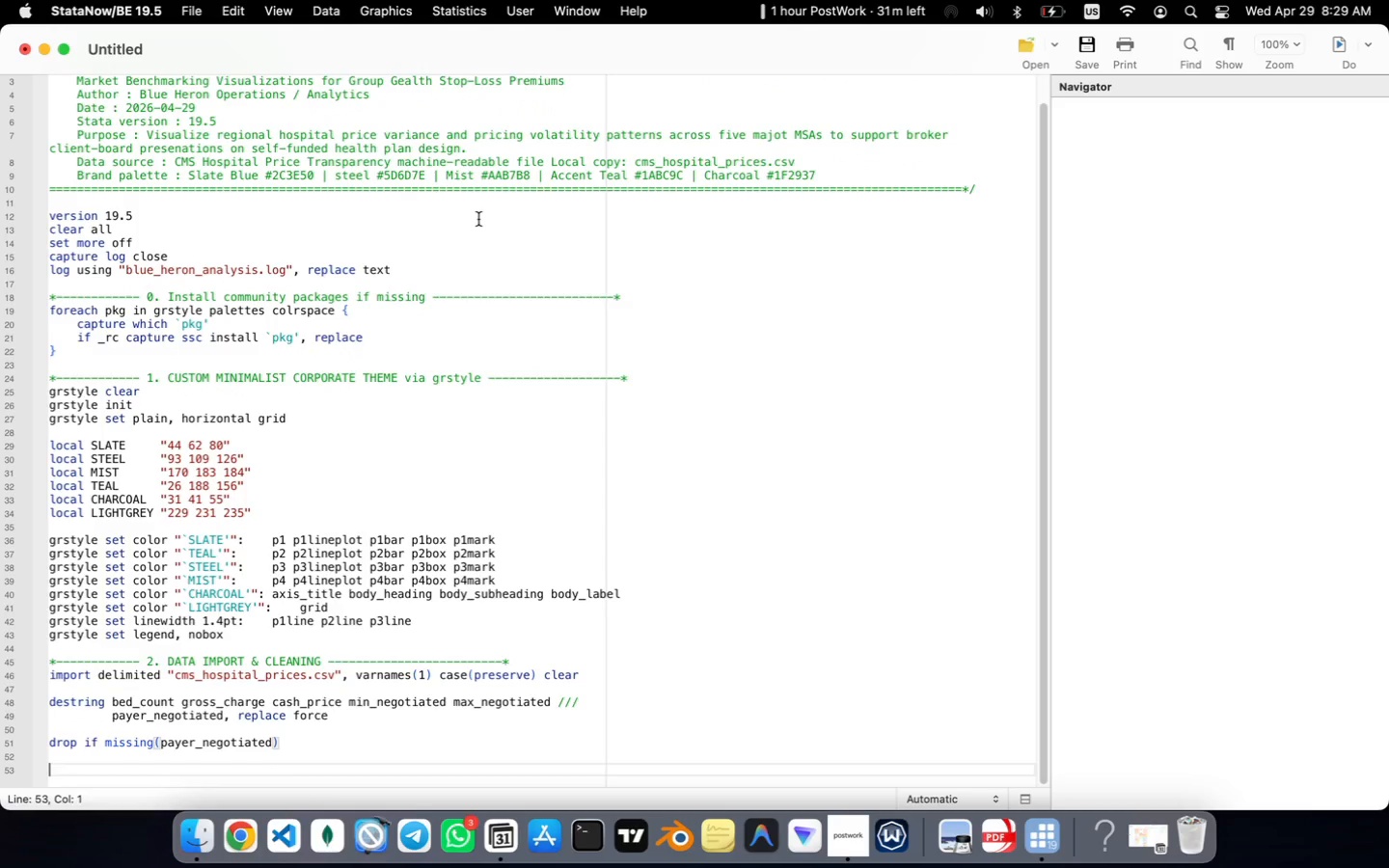 
type(encode msa_name, gen(msa_id)
 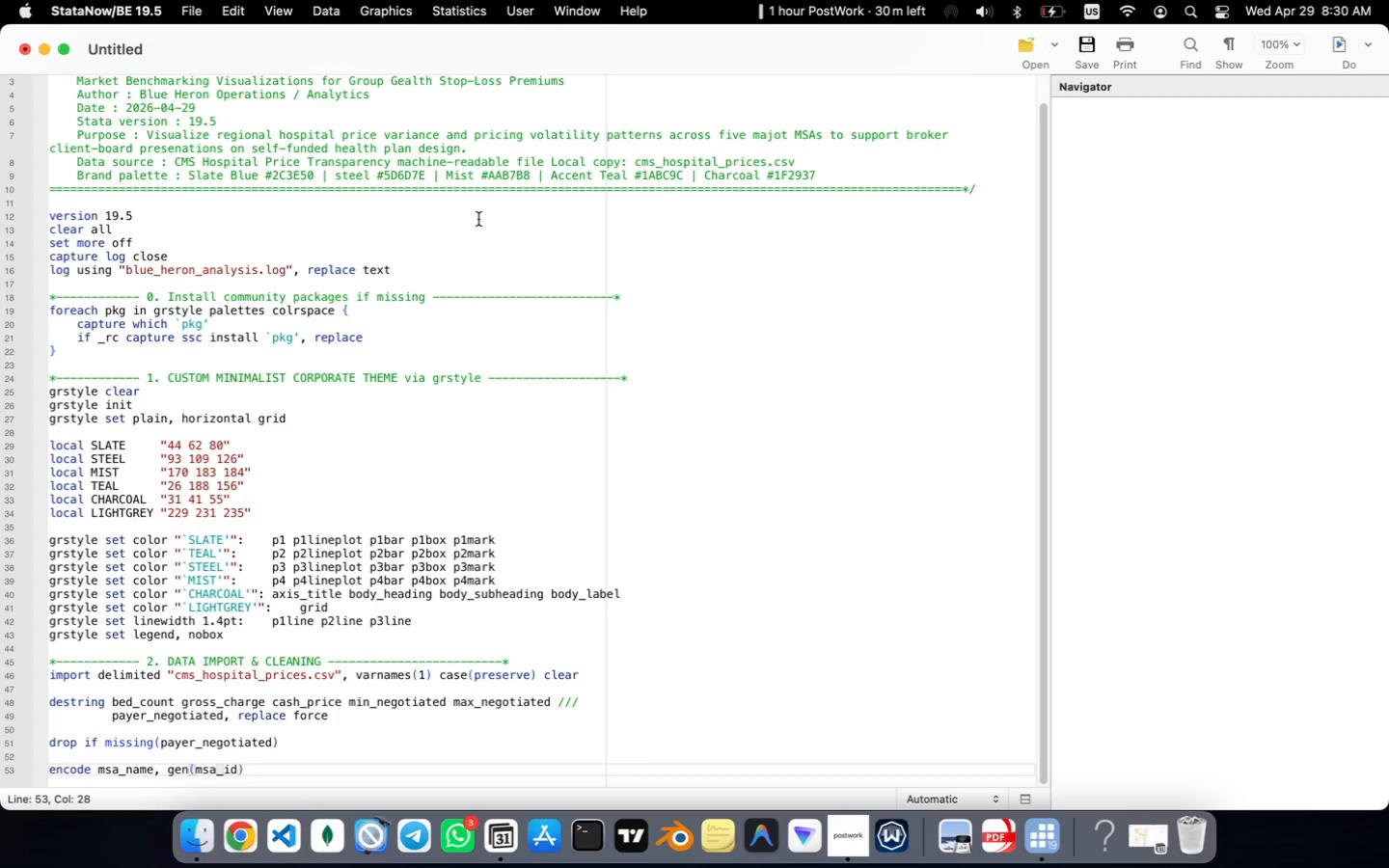 
 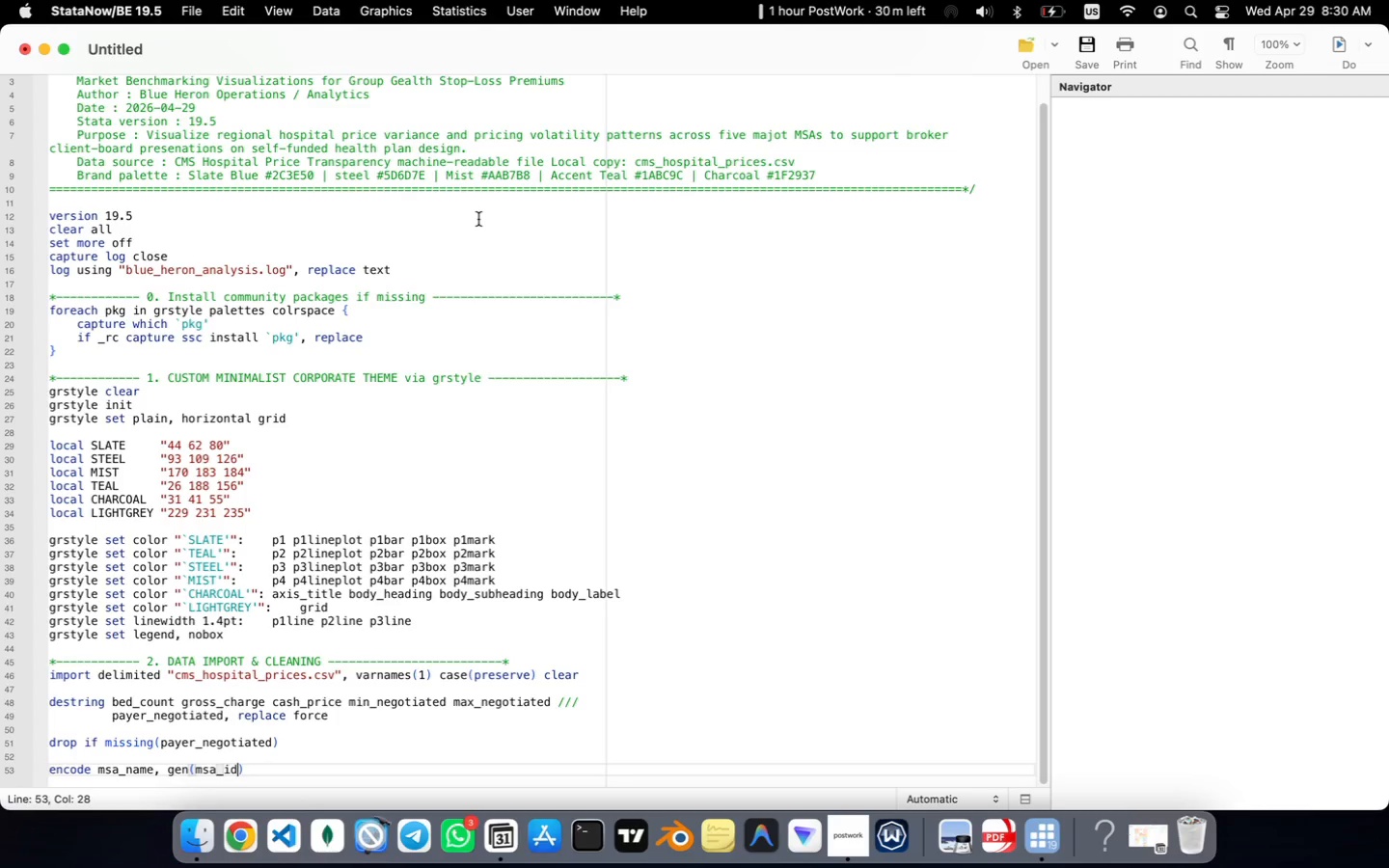 
key(ArrowRight)
 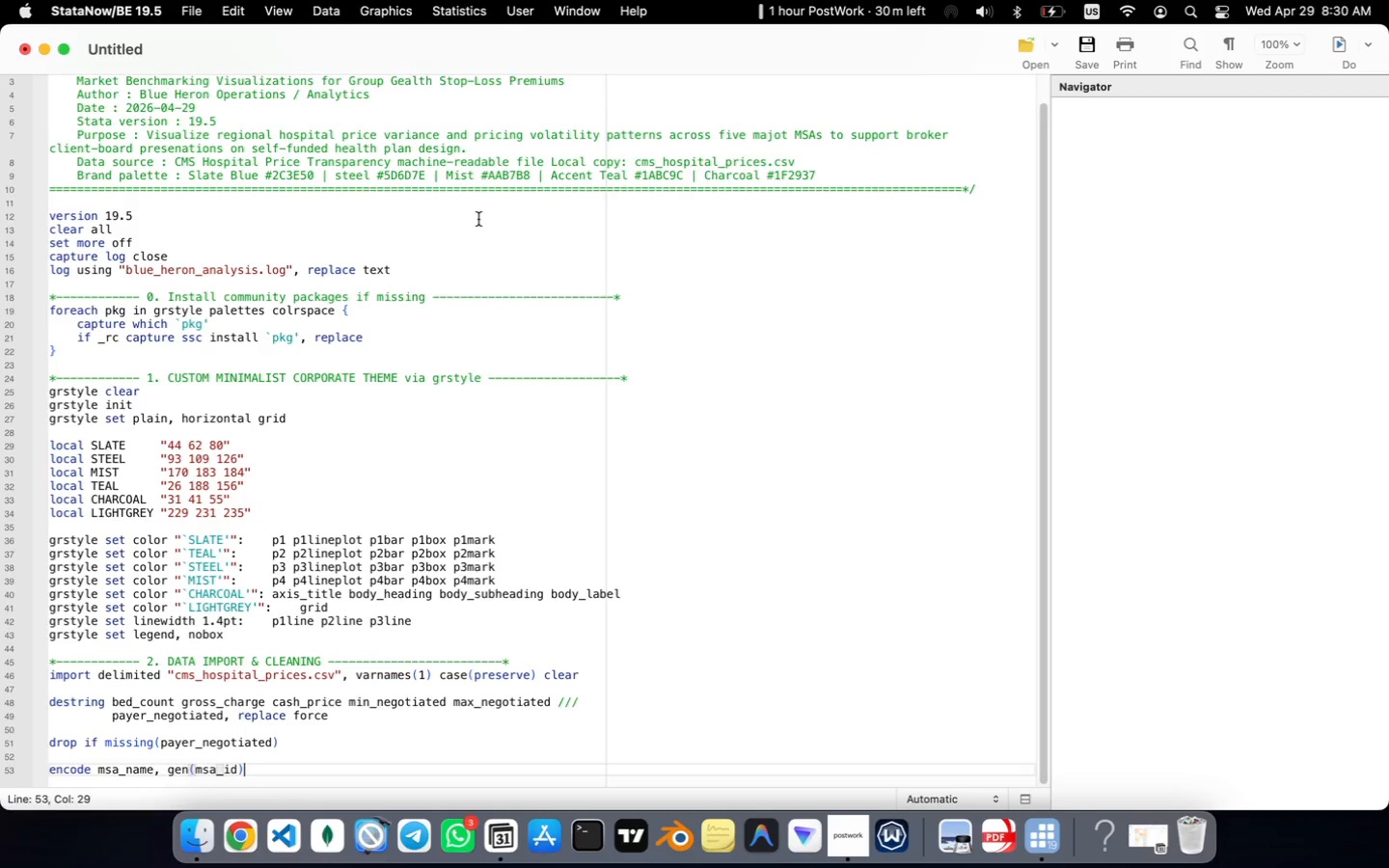 
key(Enter)
 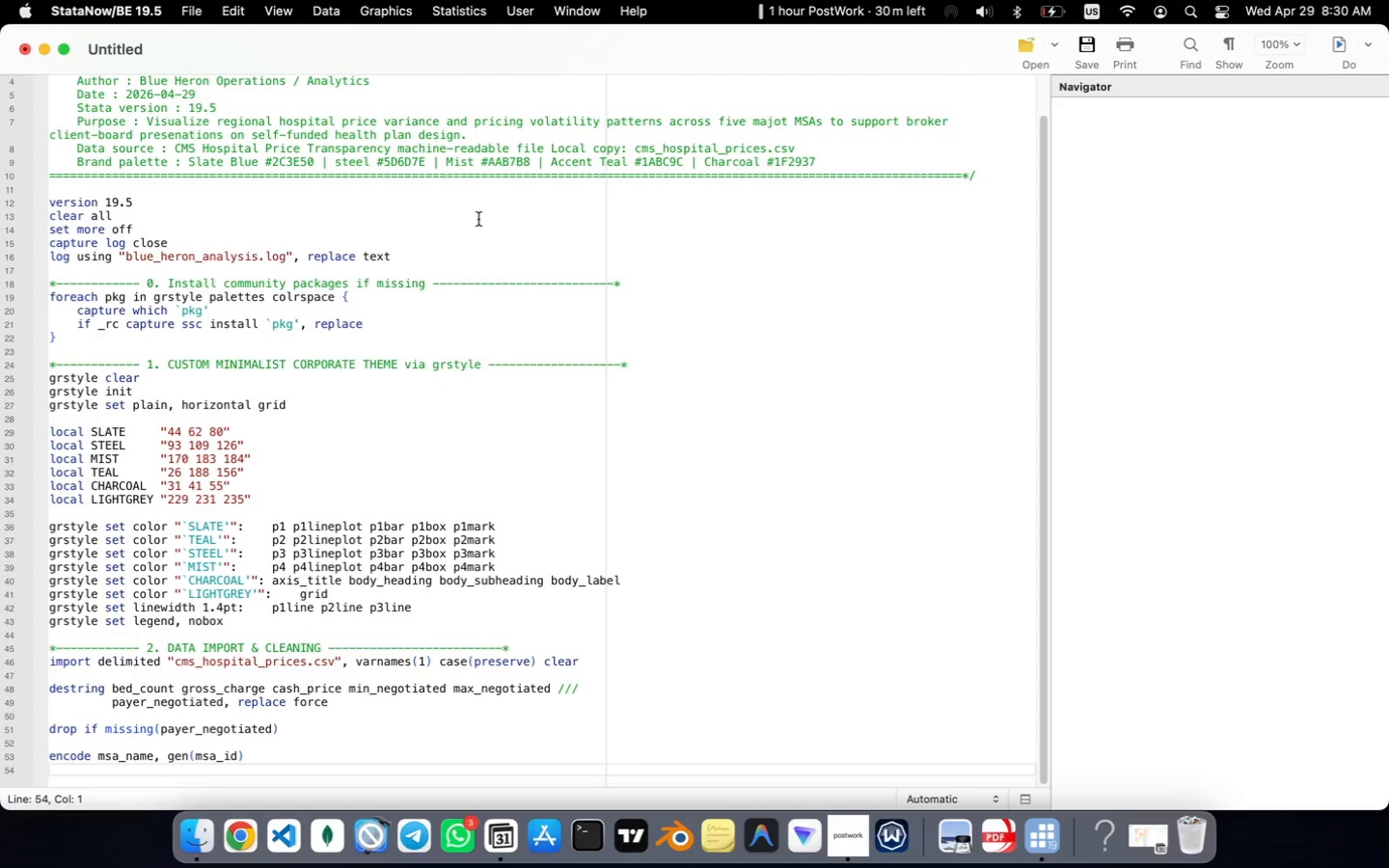 
type(encode ownership, gen(own_id)
 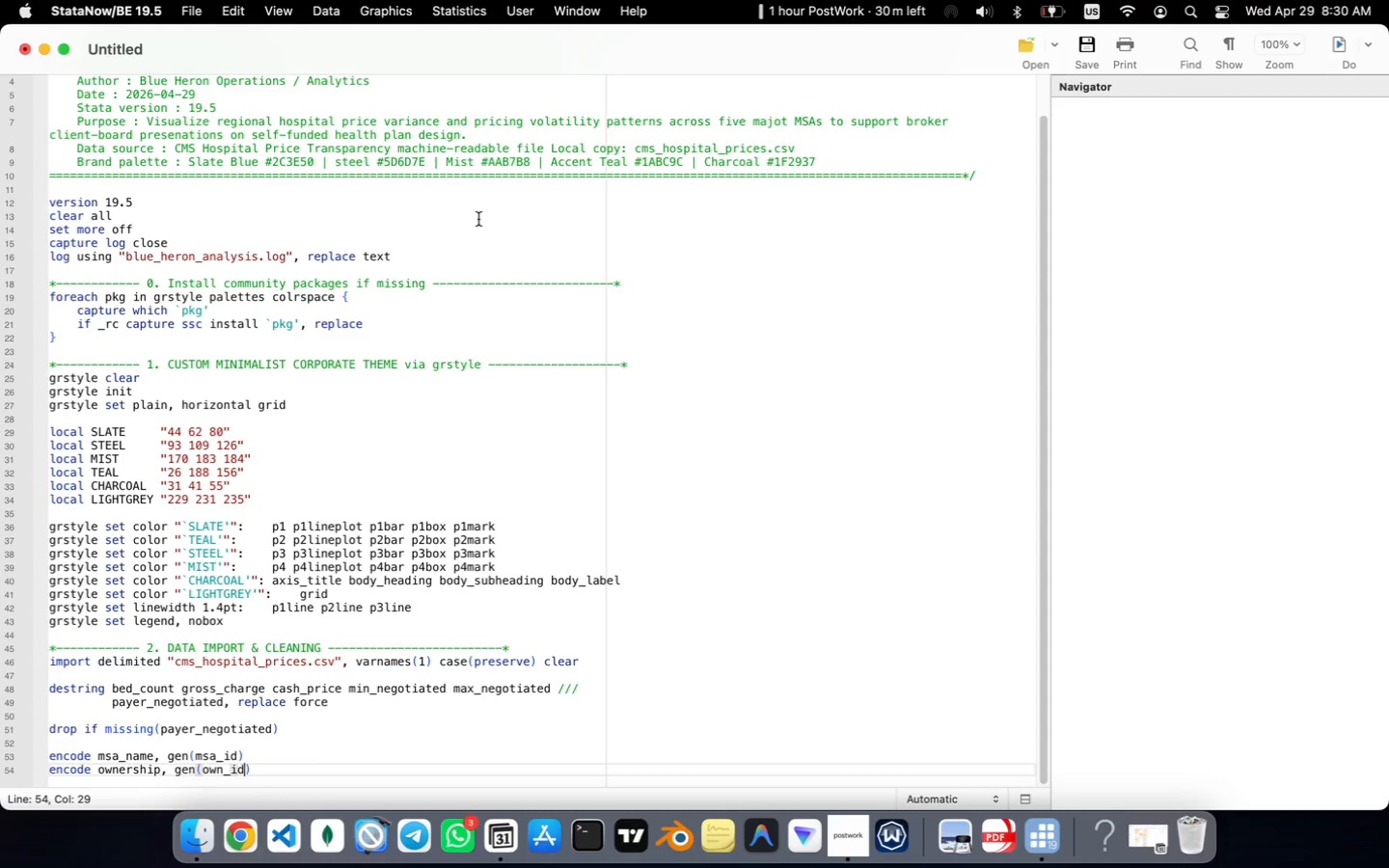 
key(ArrowRight)
 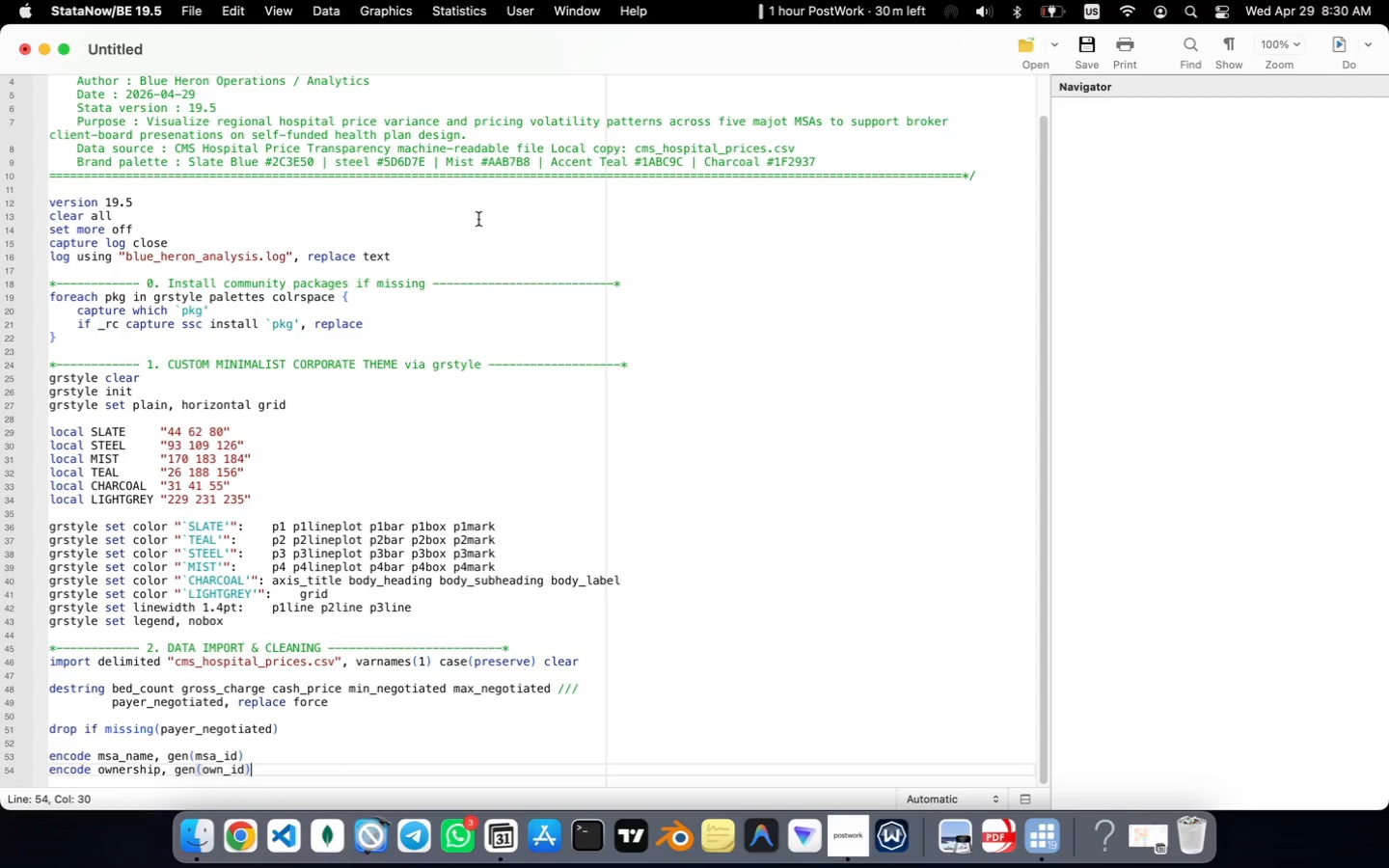 
key(Enter)
 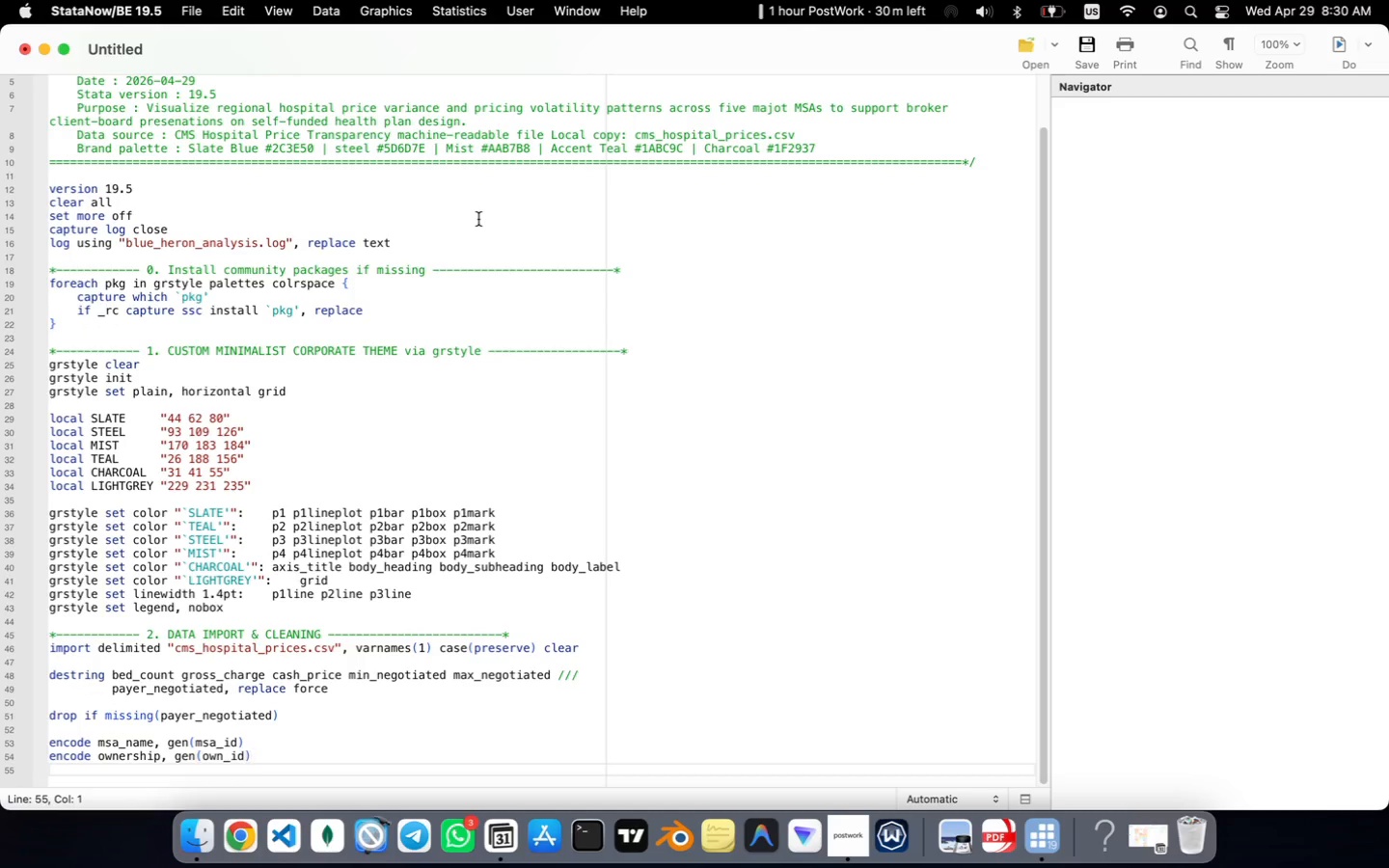 
type(encode decription_)
key(Backspace)
type(, gen(proc_id)
 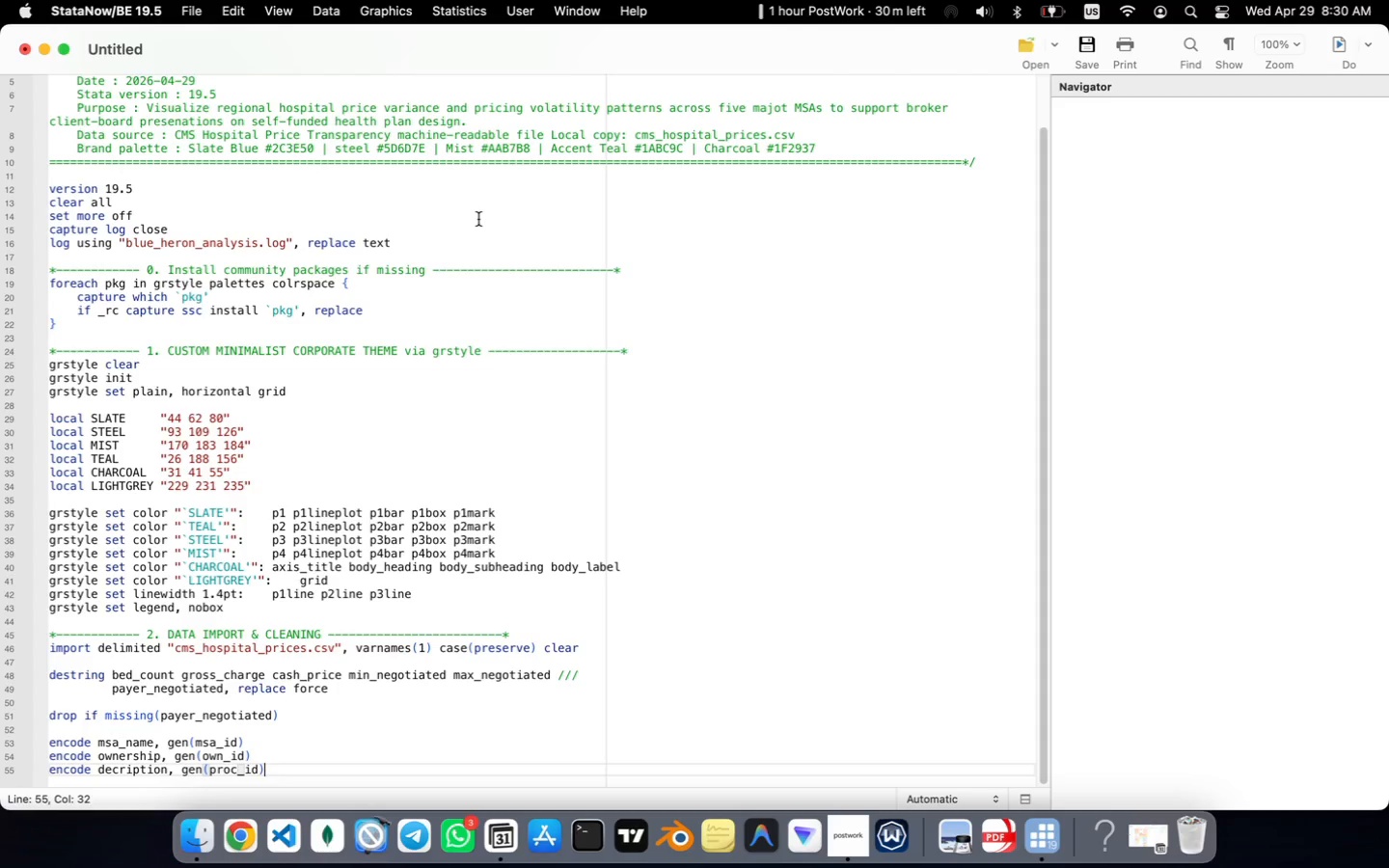 
 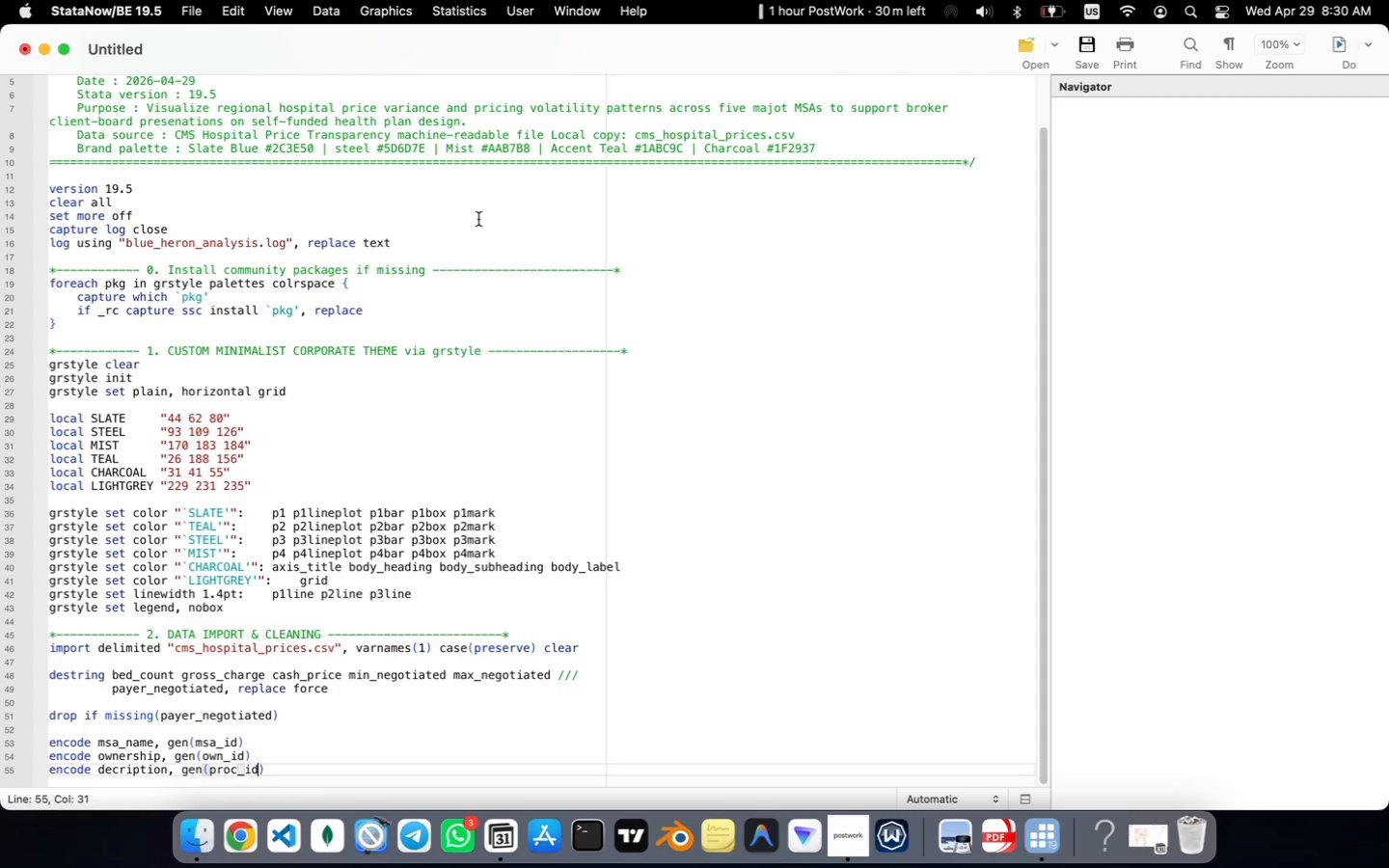 
key(ArrowRight)
 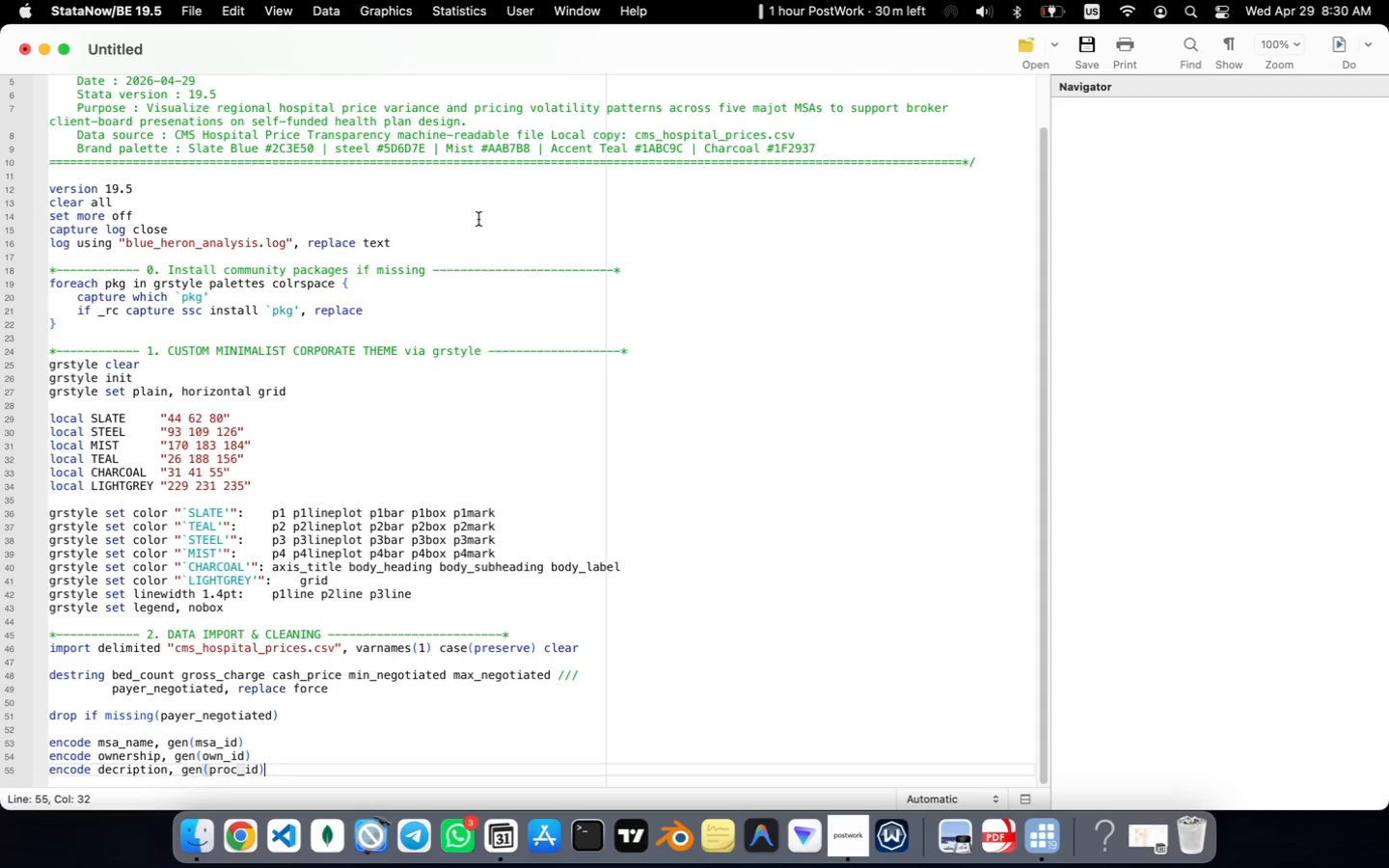 
key(Enter)
 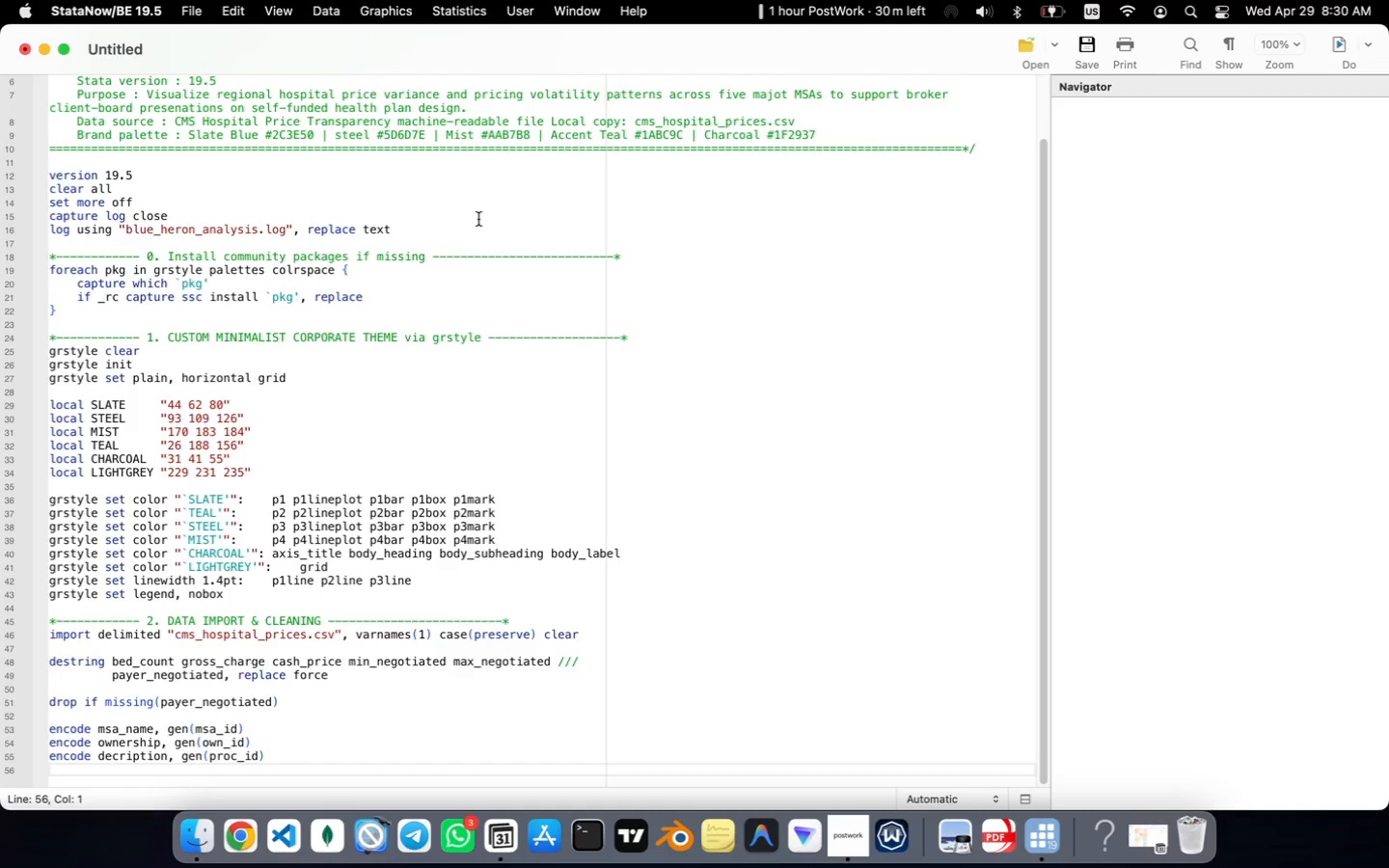 
wait(9.02)
 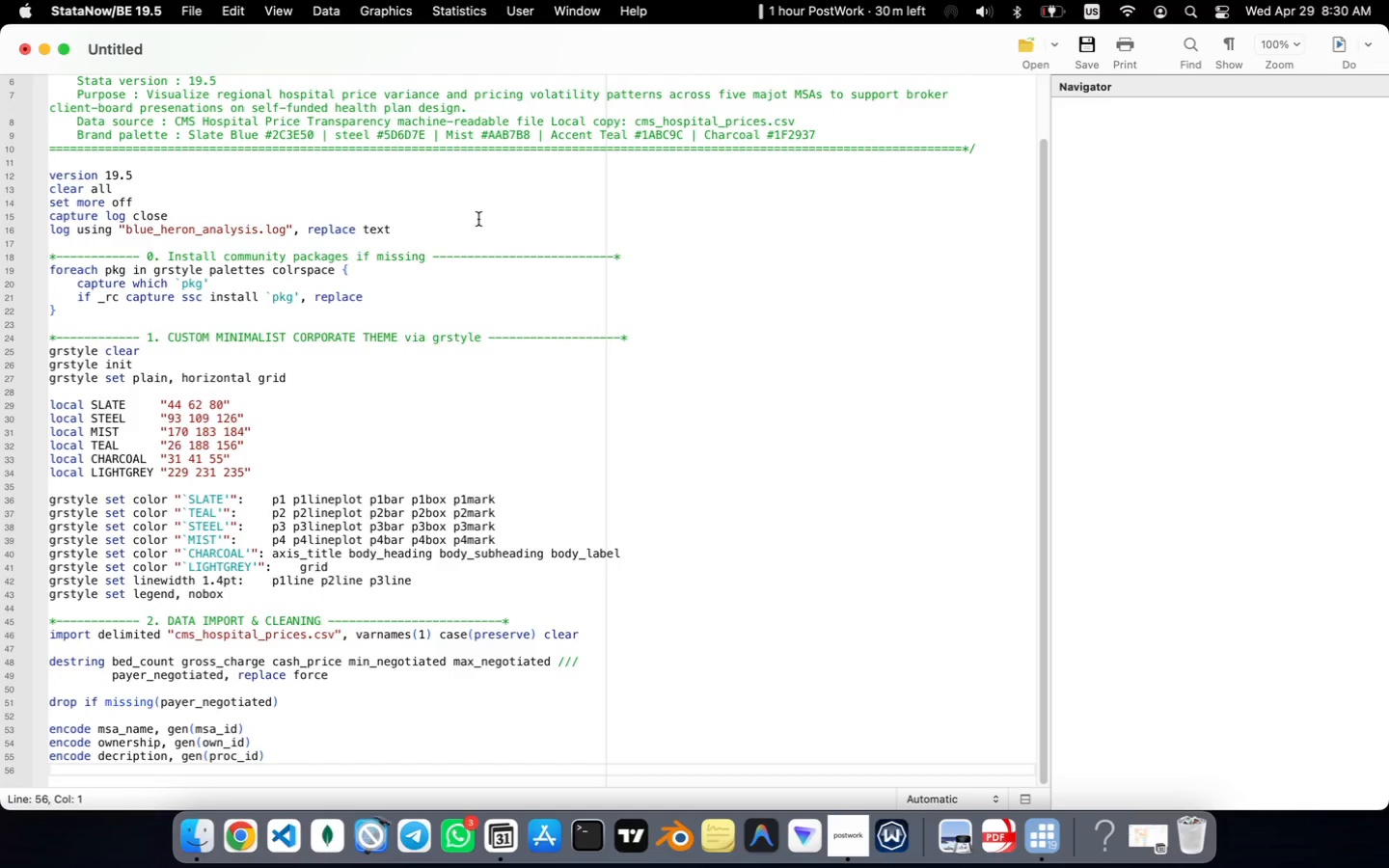 
key(Enter)
 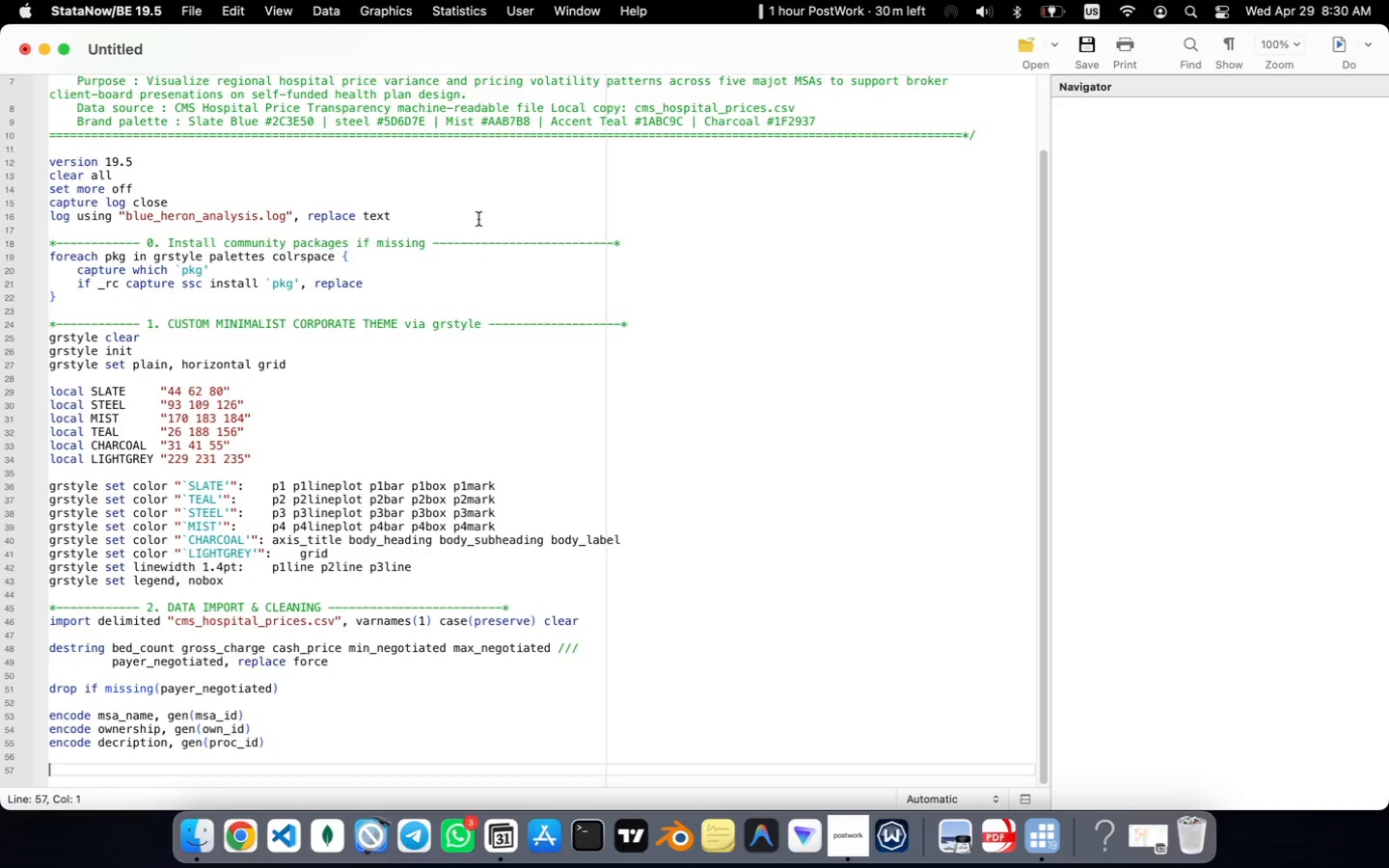 
hold_key(key=Enter, duration=1.51)
 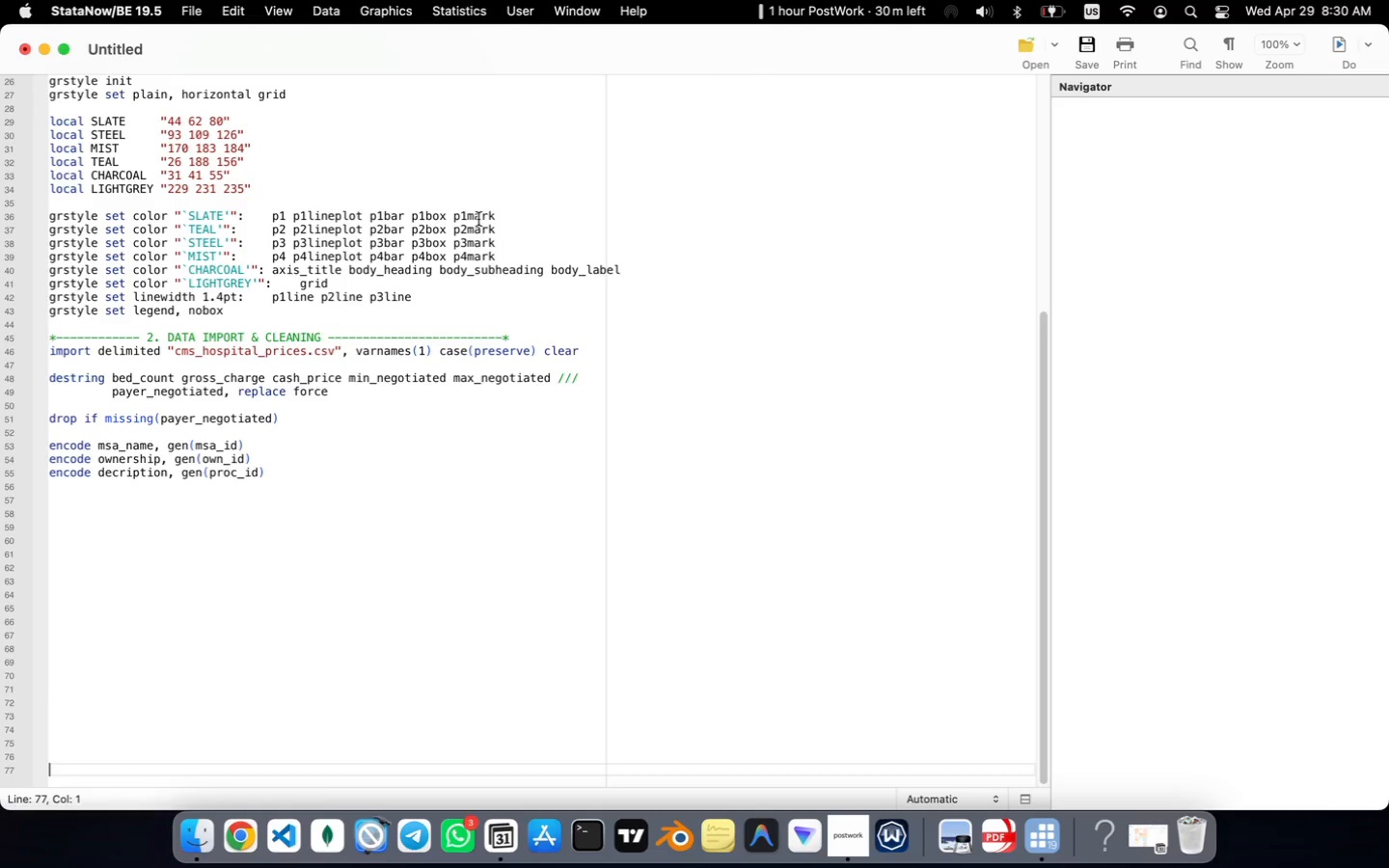 
hold_key(key=Enter, duration=1.5)
 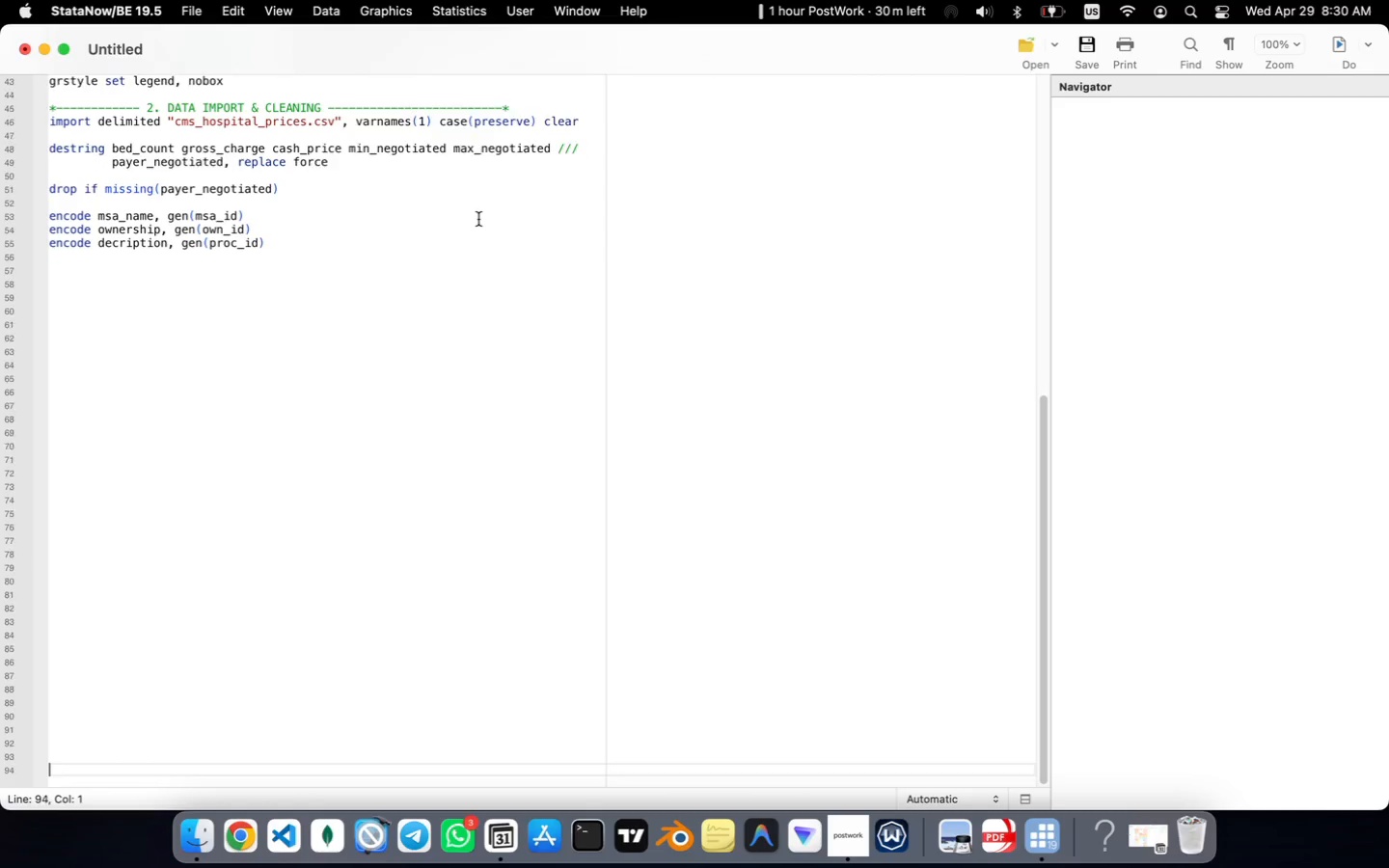 
hold_key(key=Enter, duration=0.55)
 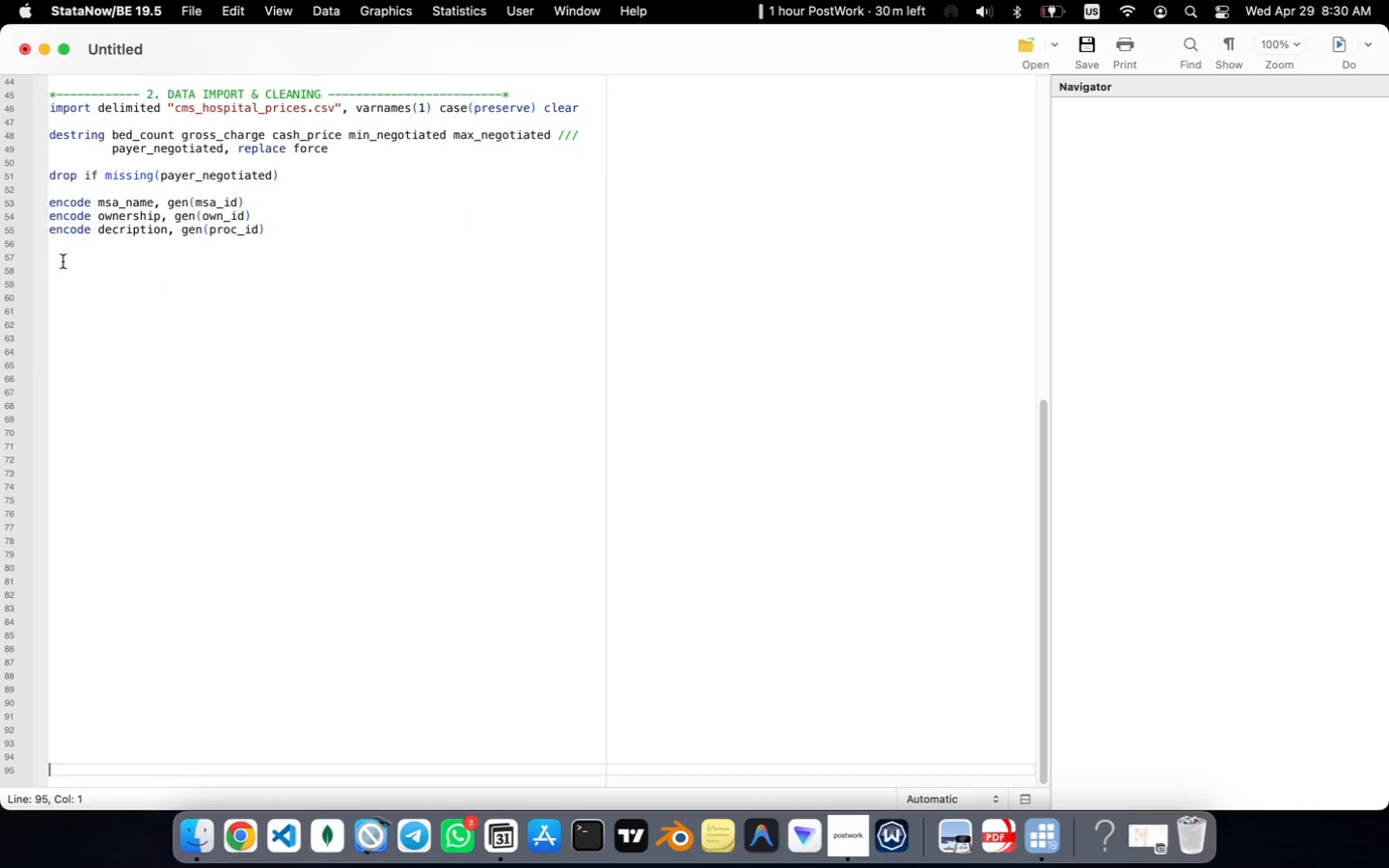 
left_click([62, 257])
 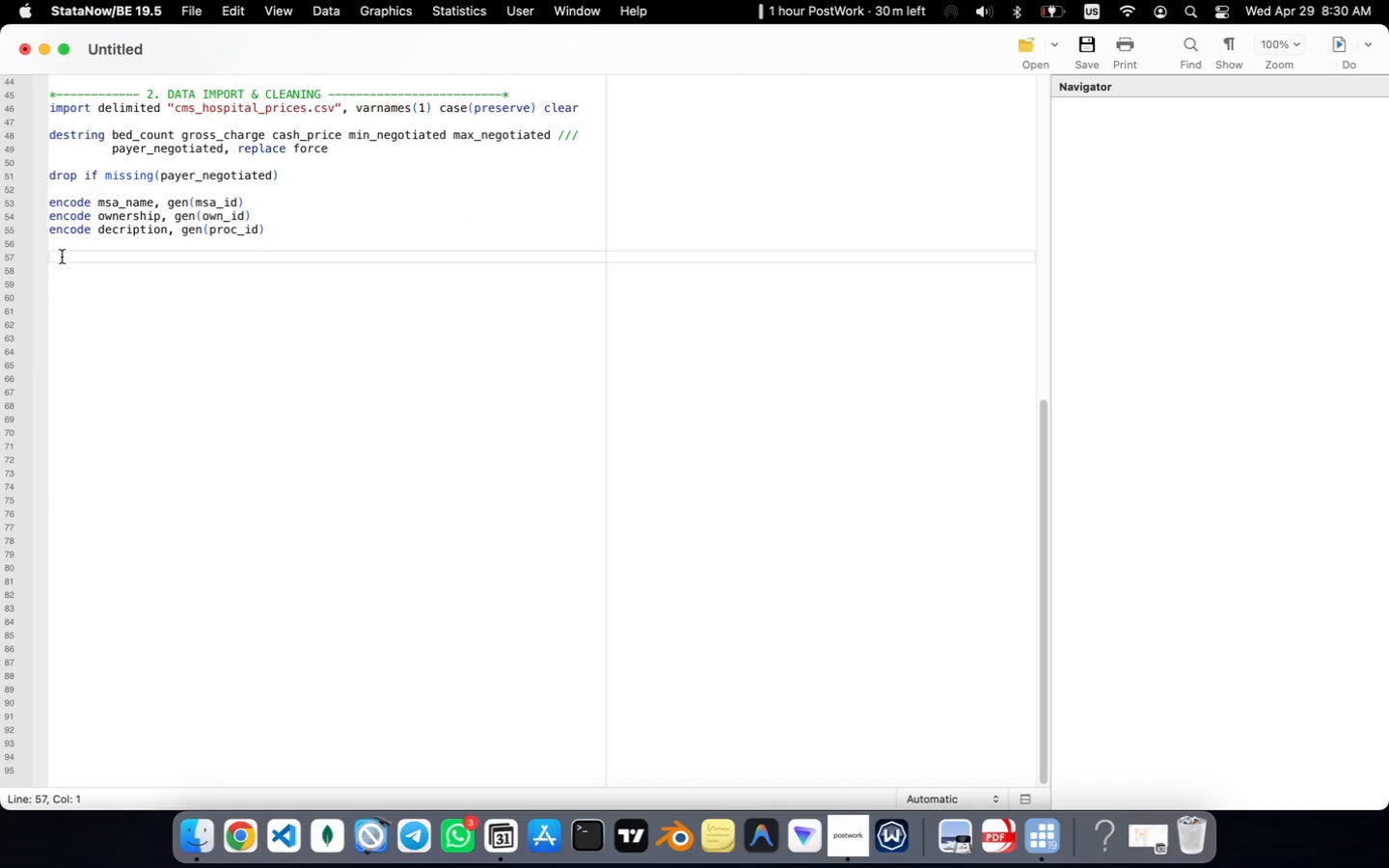 
type(label variable payer_negota)
key(Backspace)
type(iated "Payer-negotiated rate (USD)
 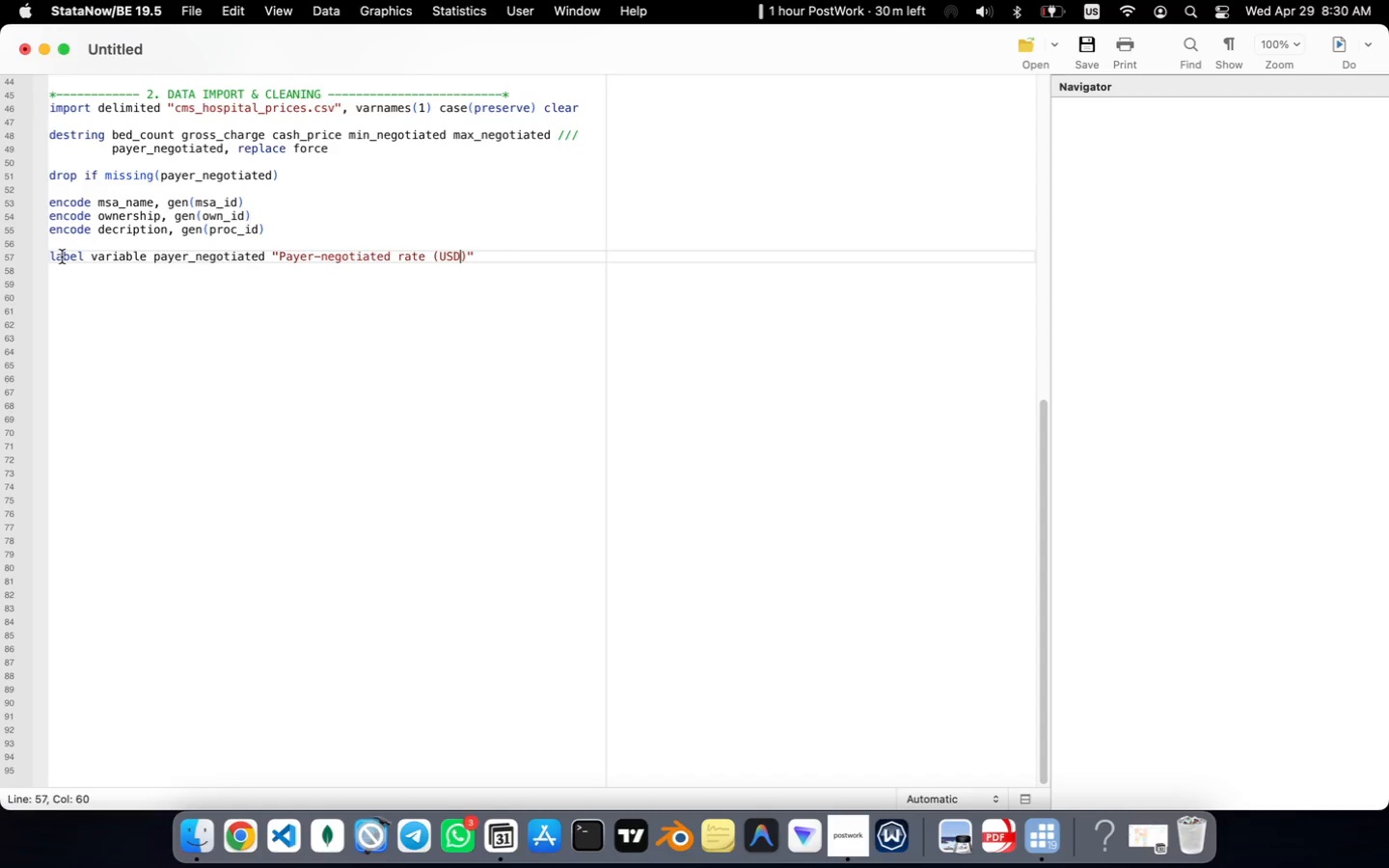 
key(ArrowRight)
 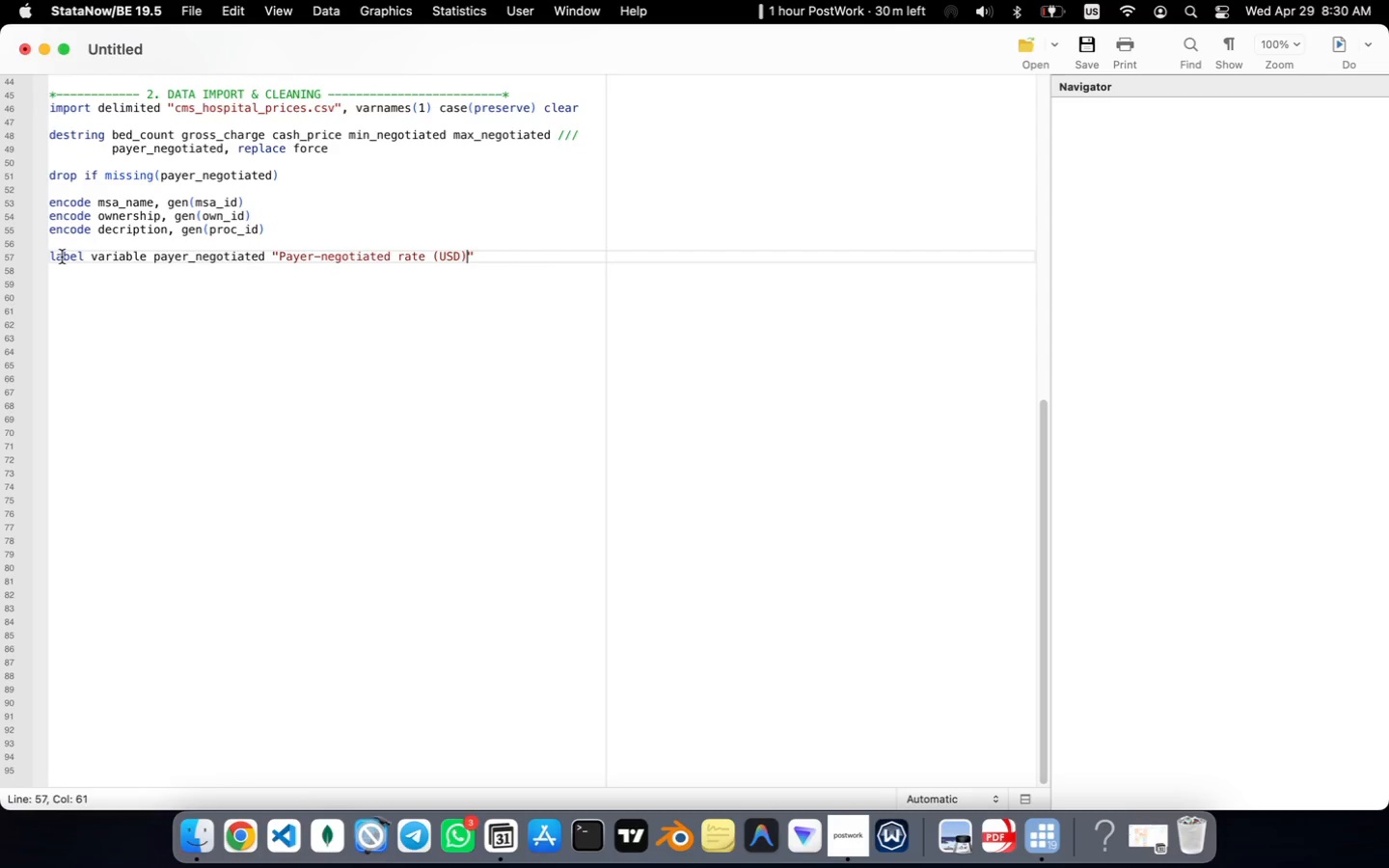 
key(ArrowRight)
 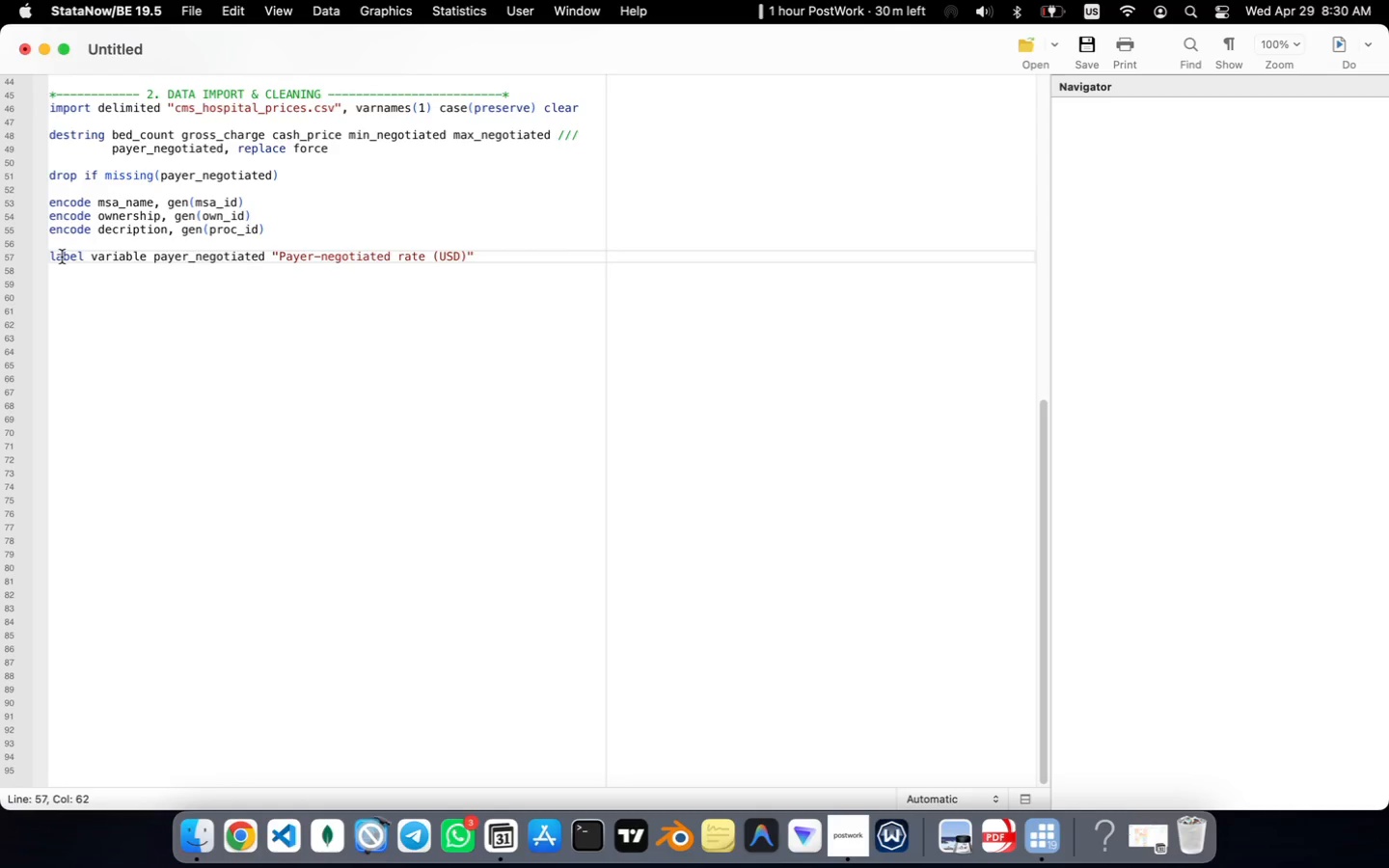 
key(Enter)
 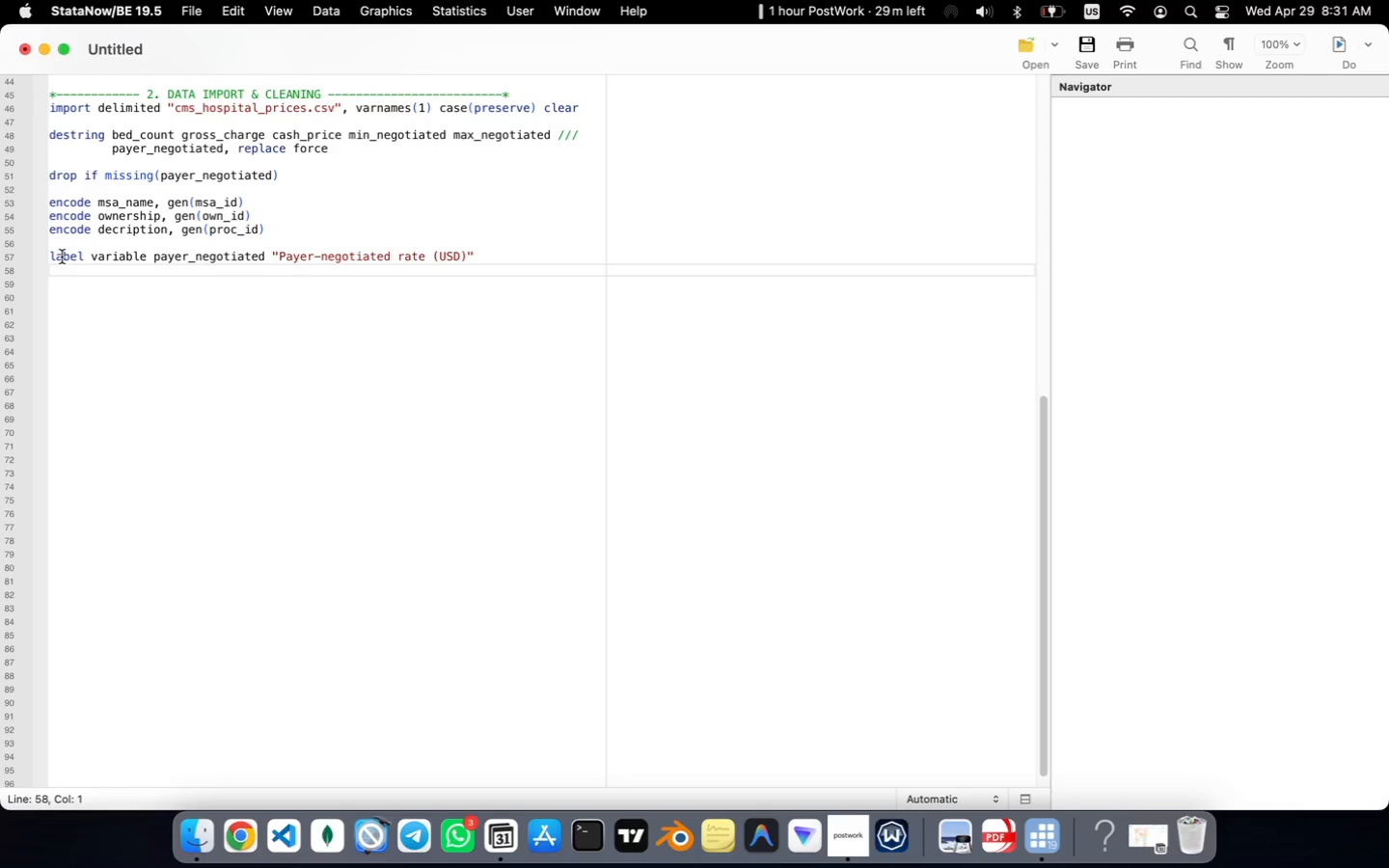 
type(label variable bed_count)
key(Tab)
 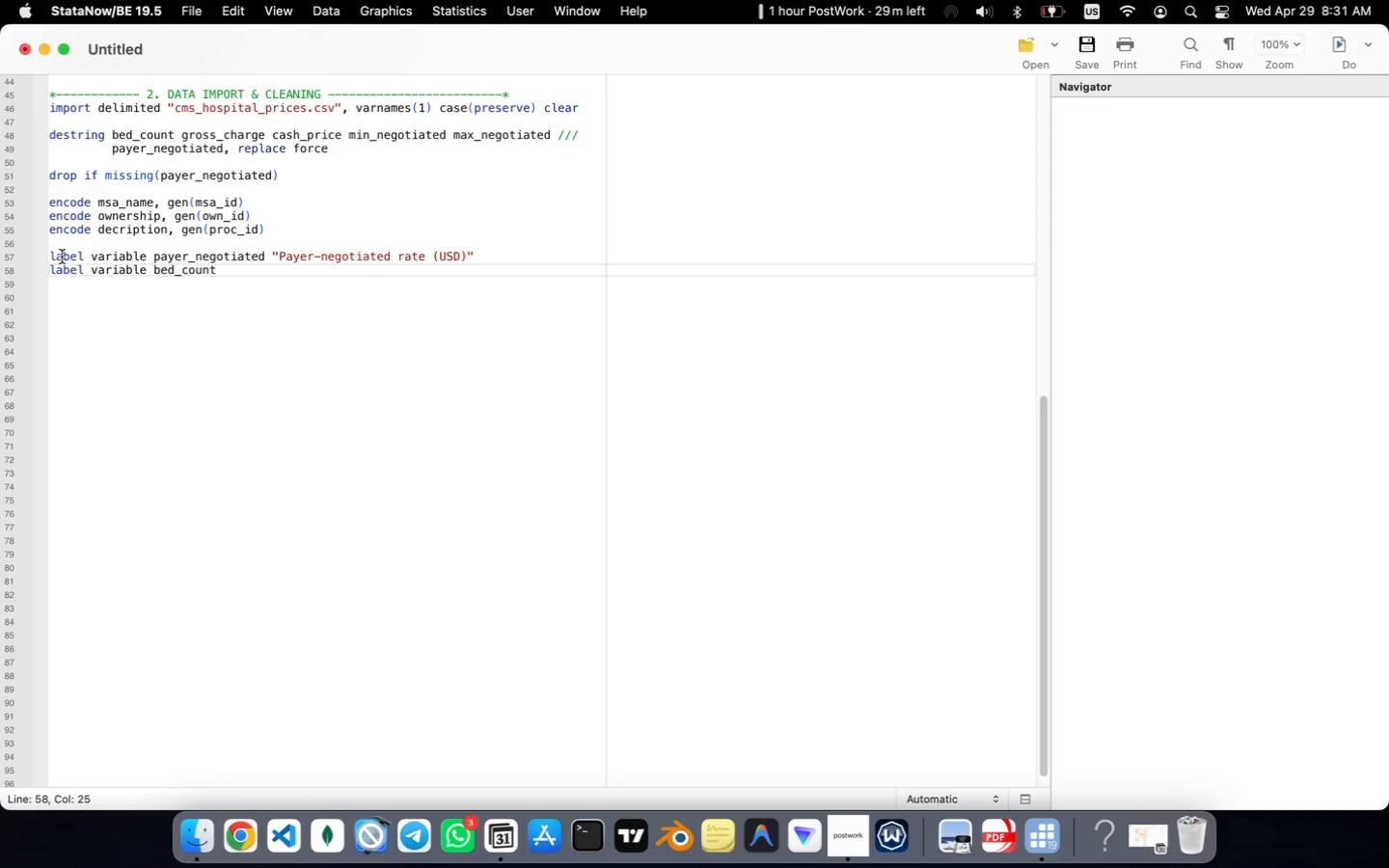 
key(ArrowUp)
 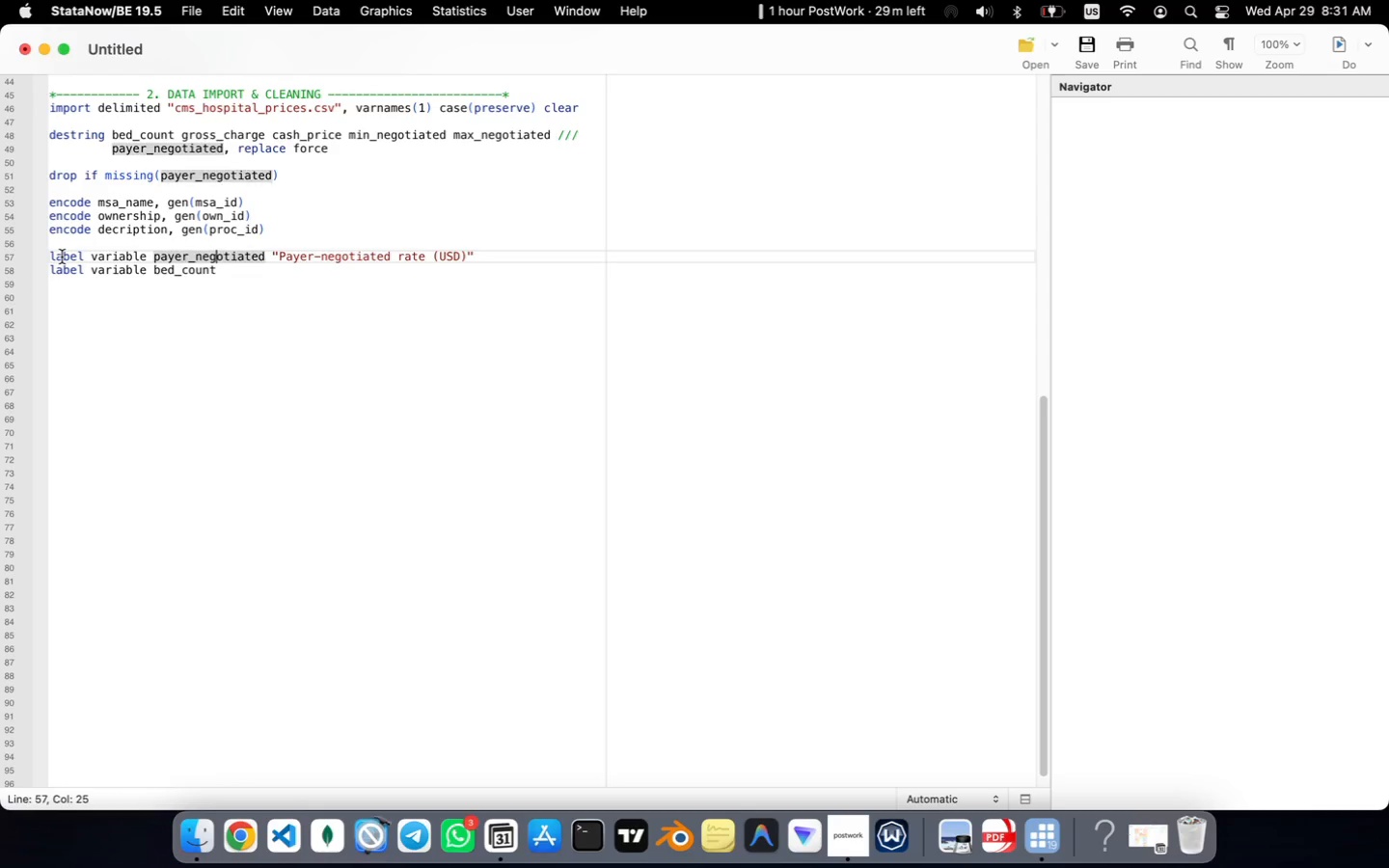 
key(ArrowRight)
 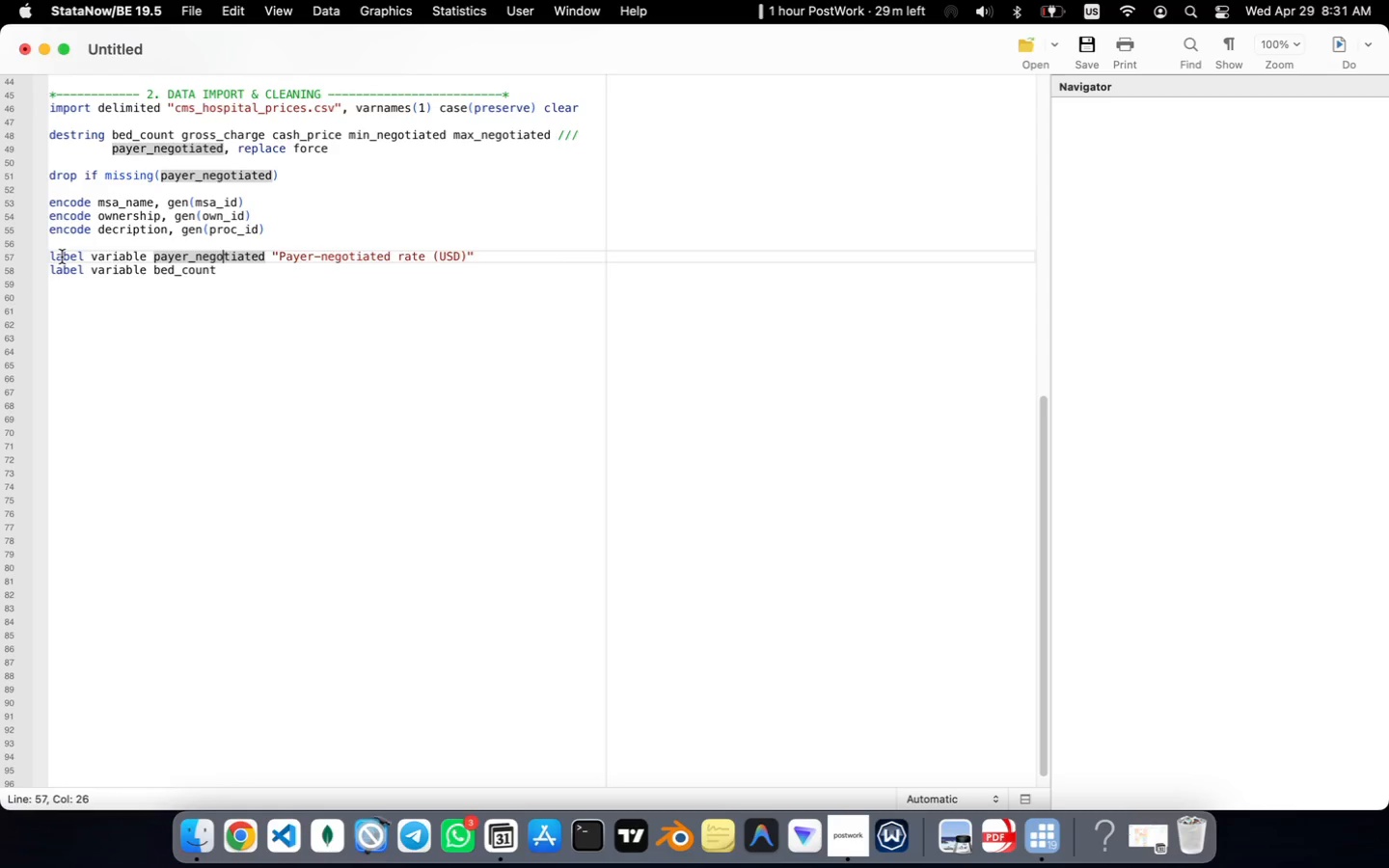 
key(ArrowRight)
 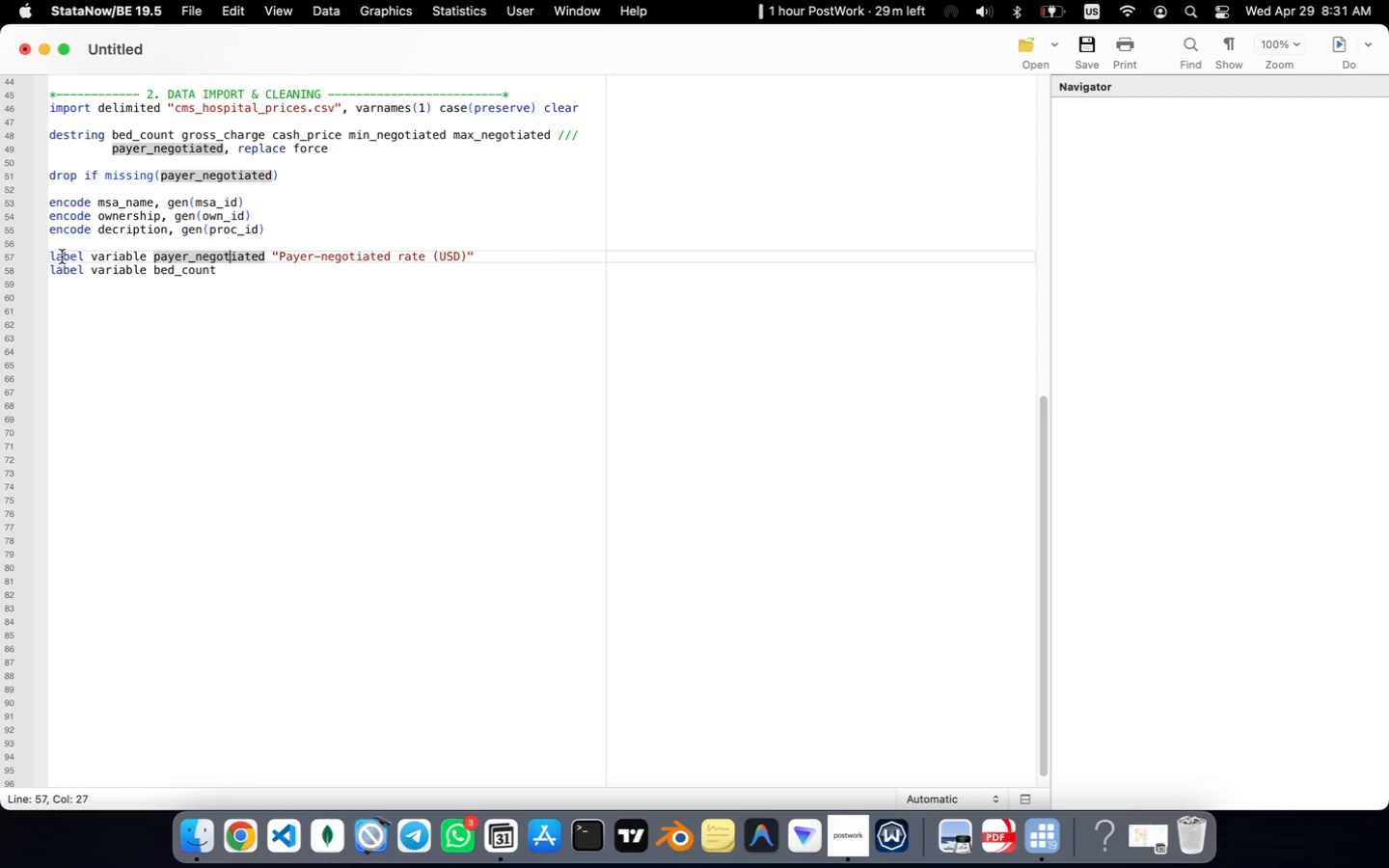 
key(ArrowRight)
 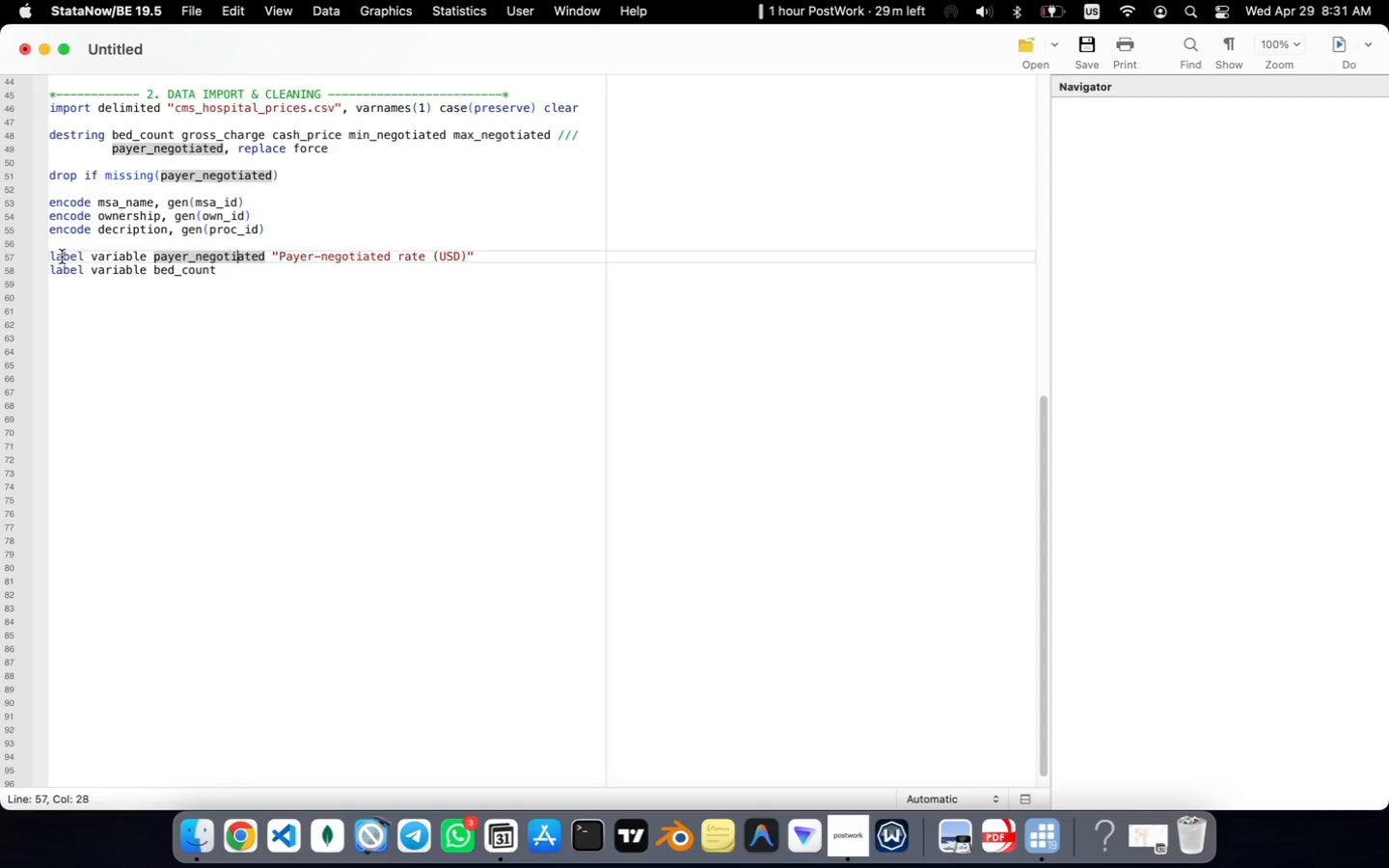 
key(ArrowRight)
 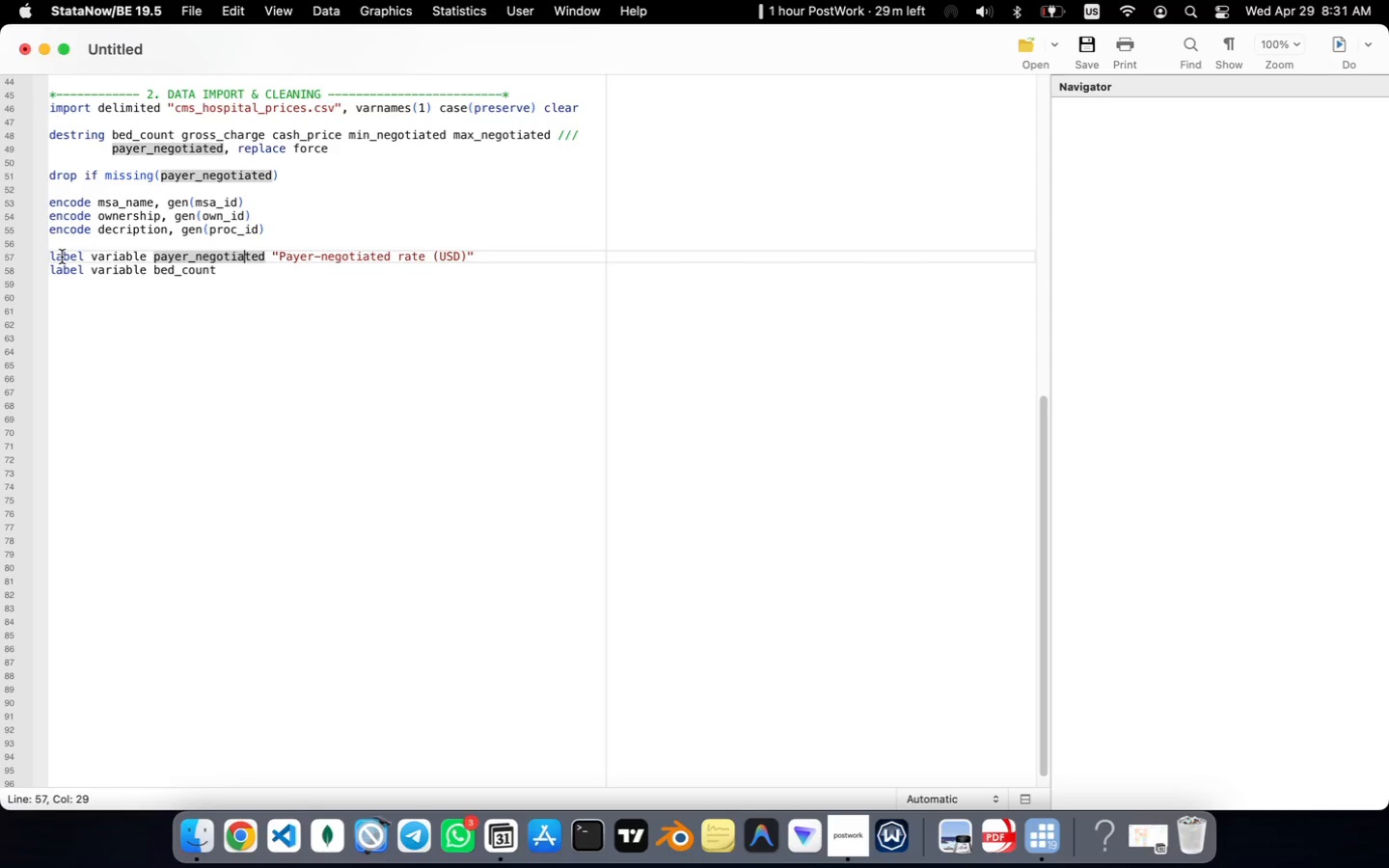 
key(ArrowRight)
 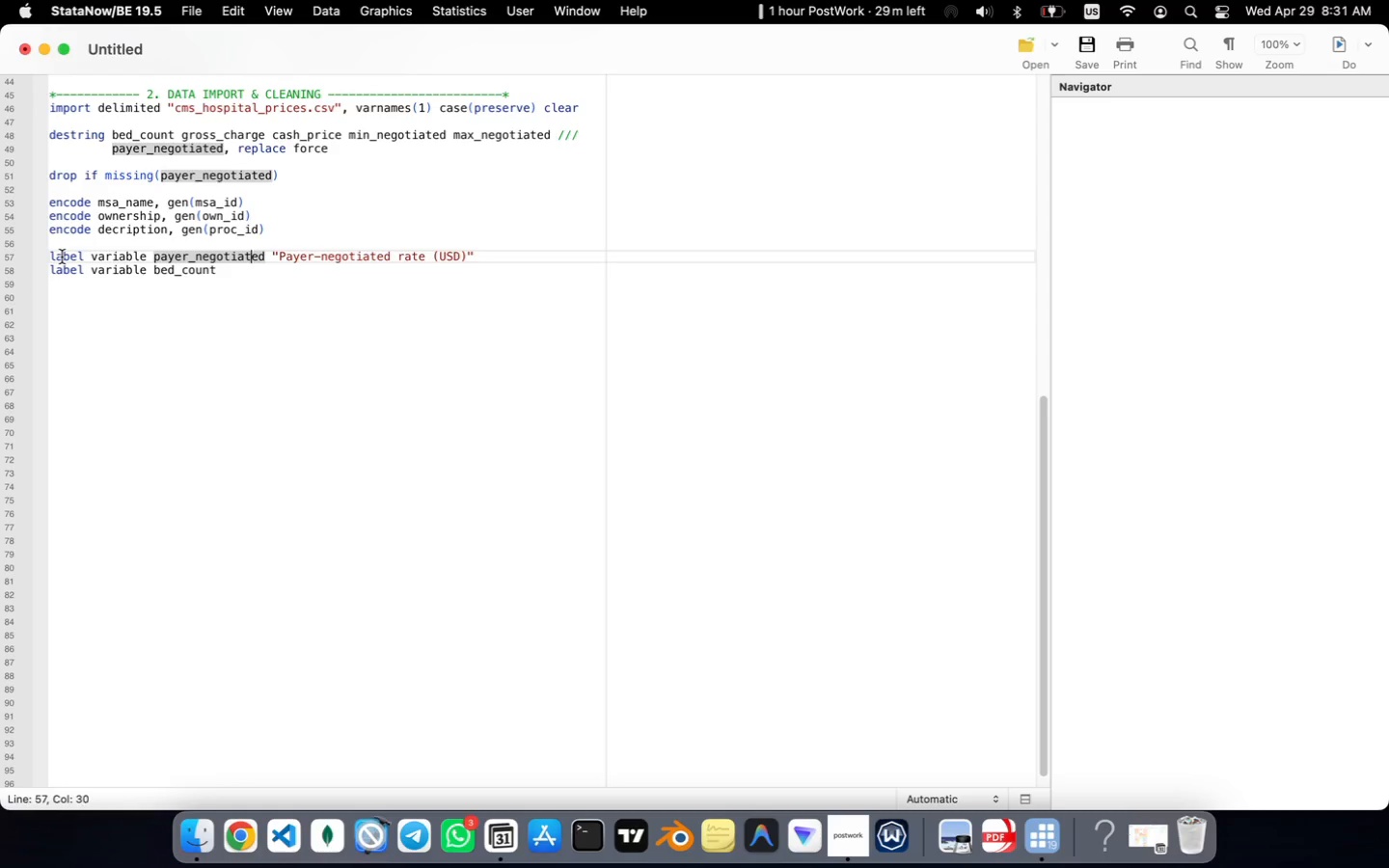 
key(ArrowRight)
 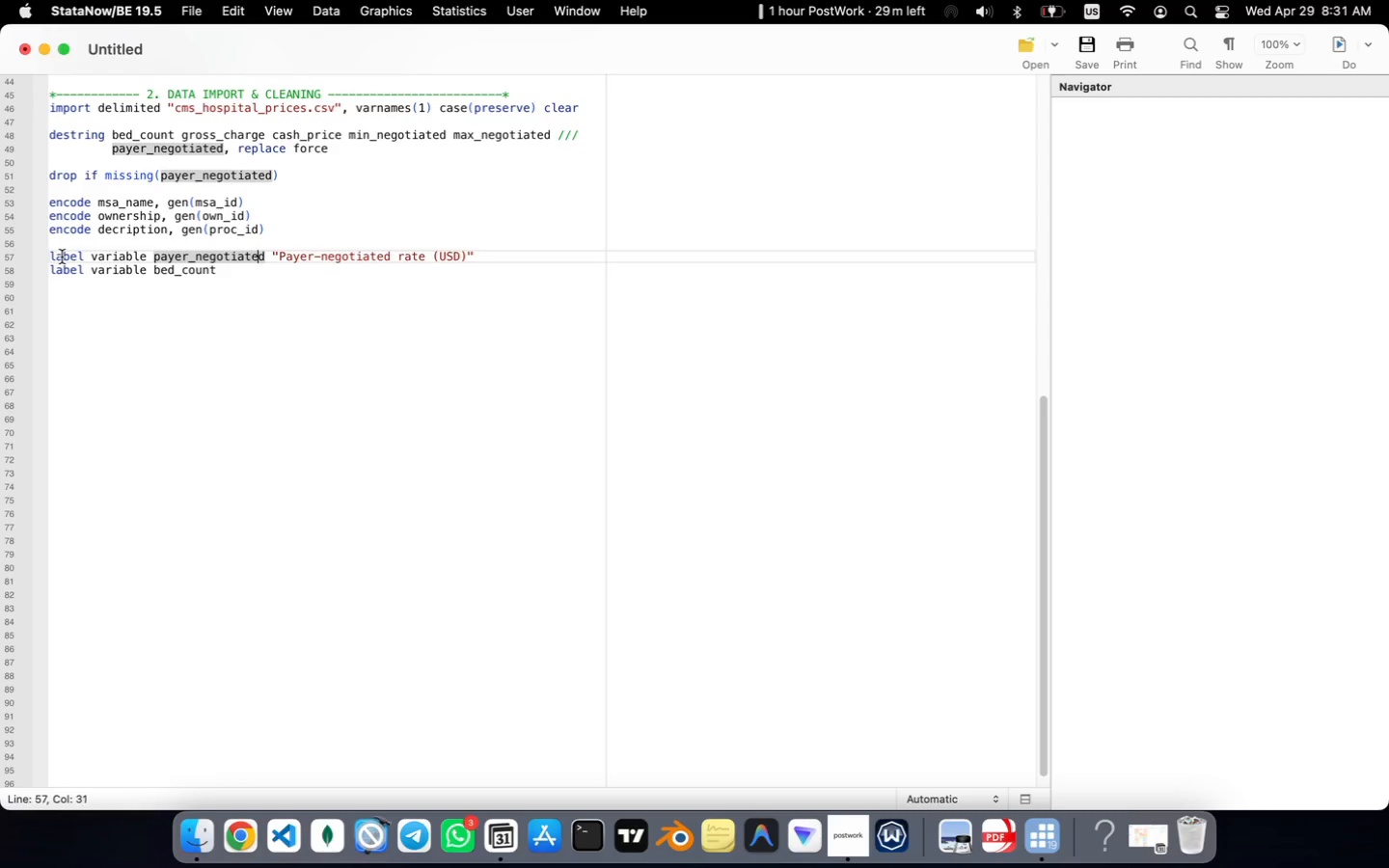 
key(ArrowRight)
 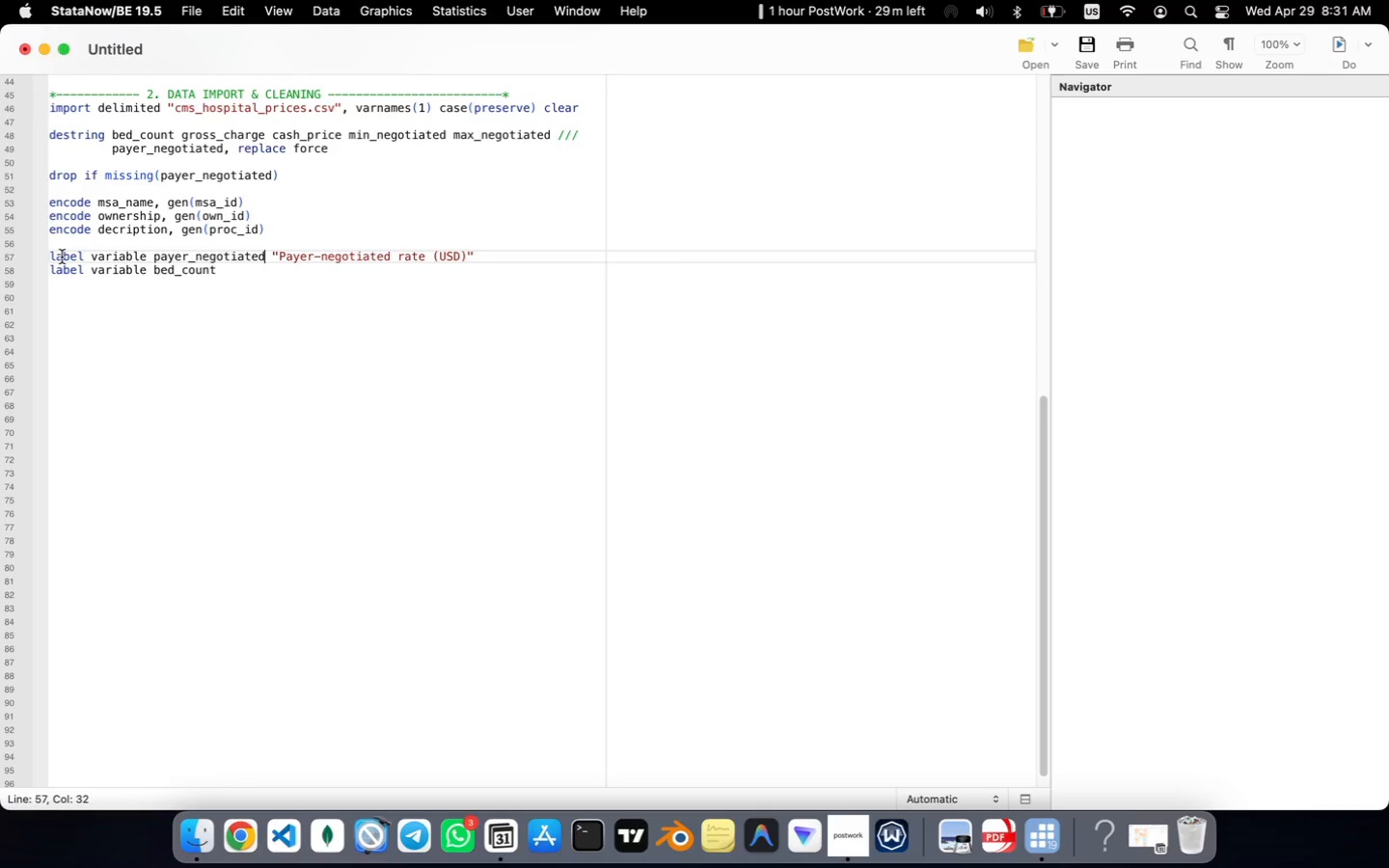 
key(ArrowRight)
 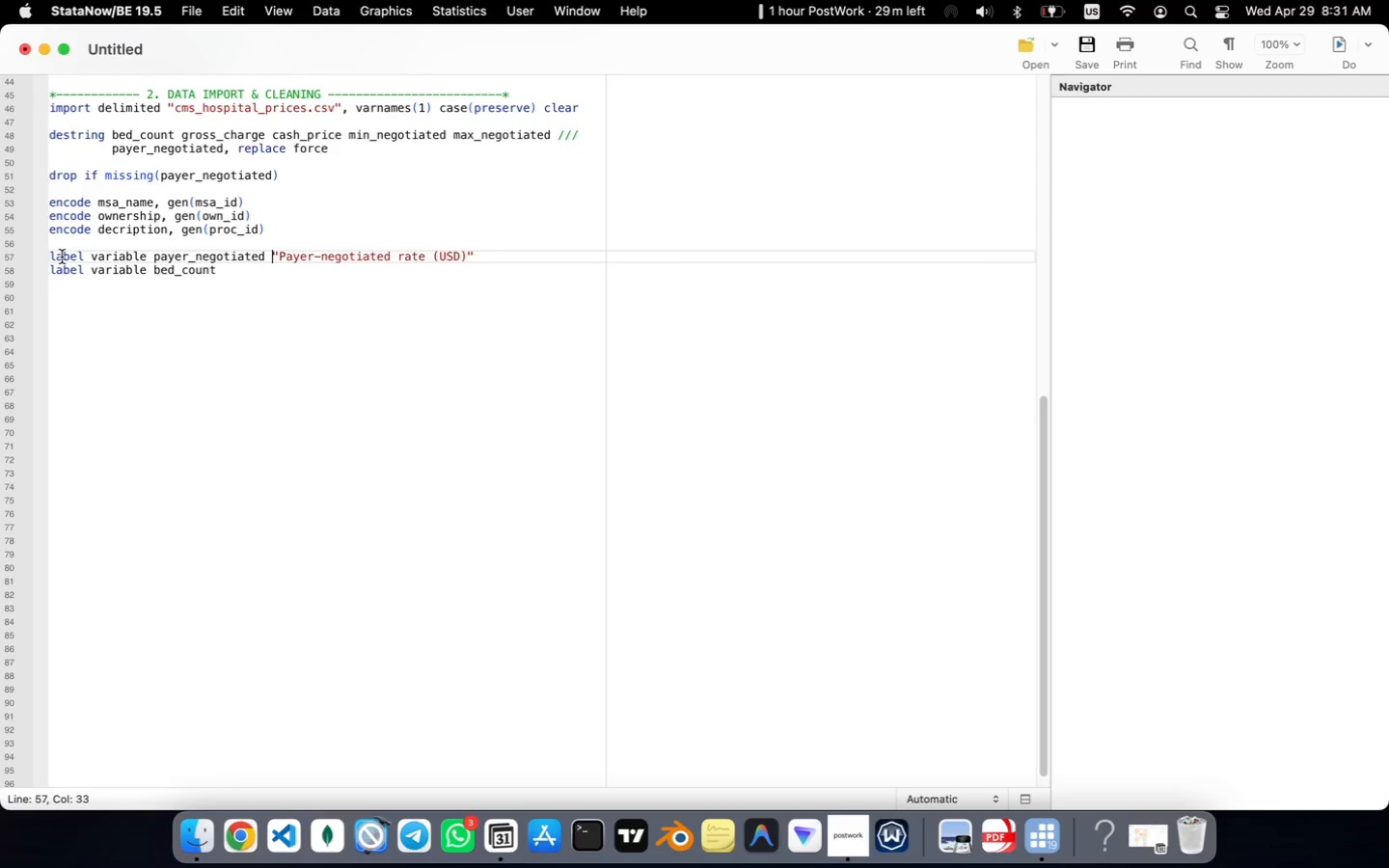 
key(Tab)
 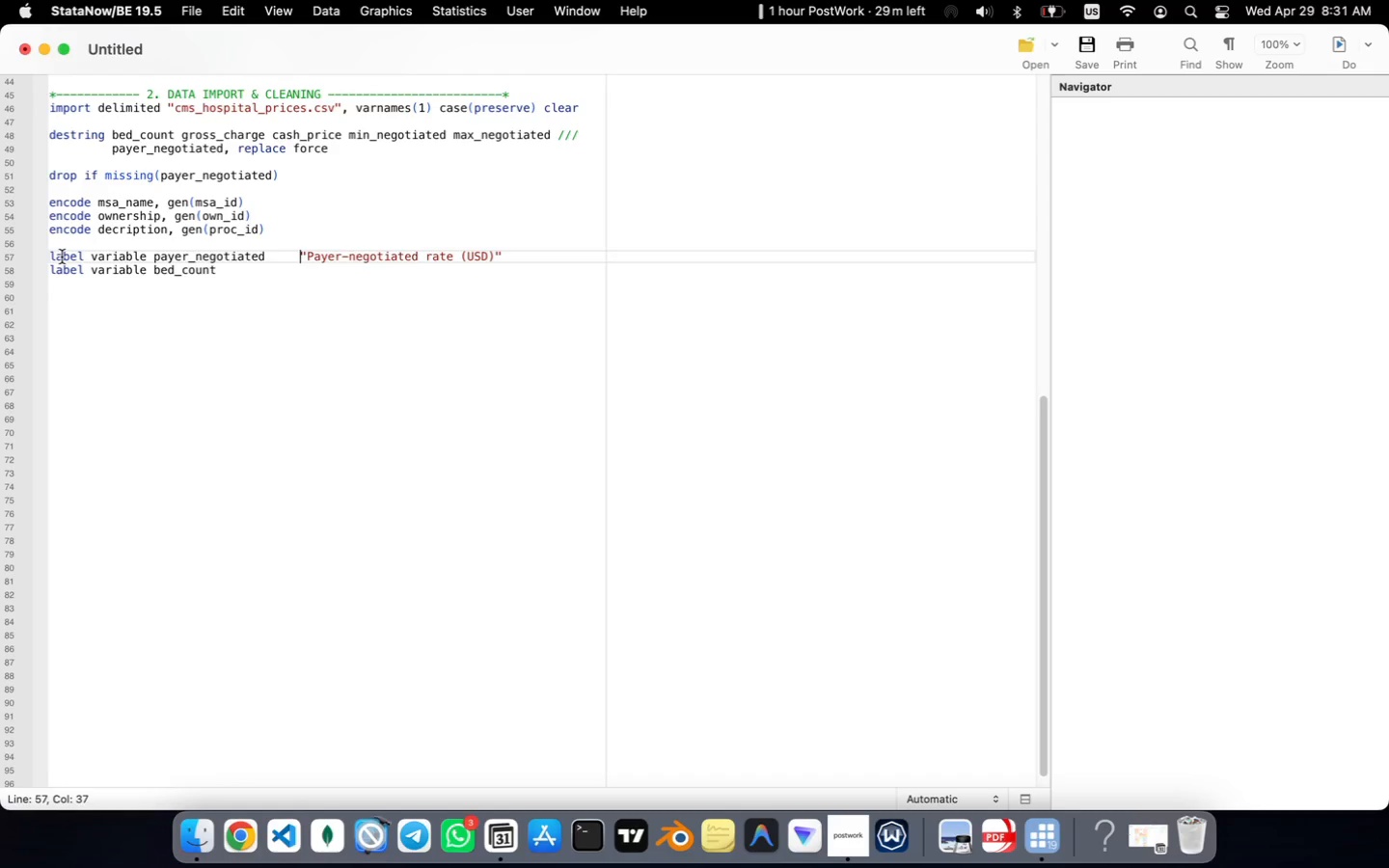 
key(ArrowDown)
 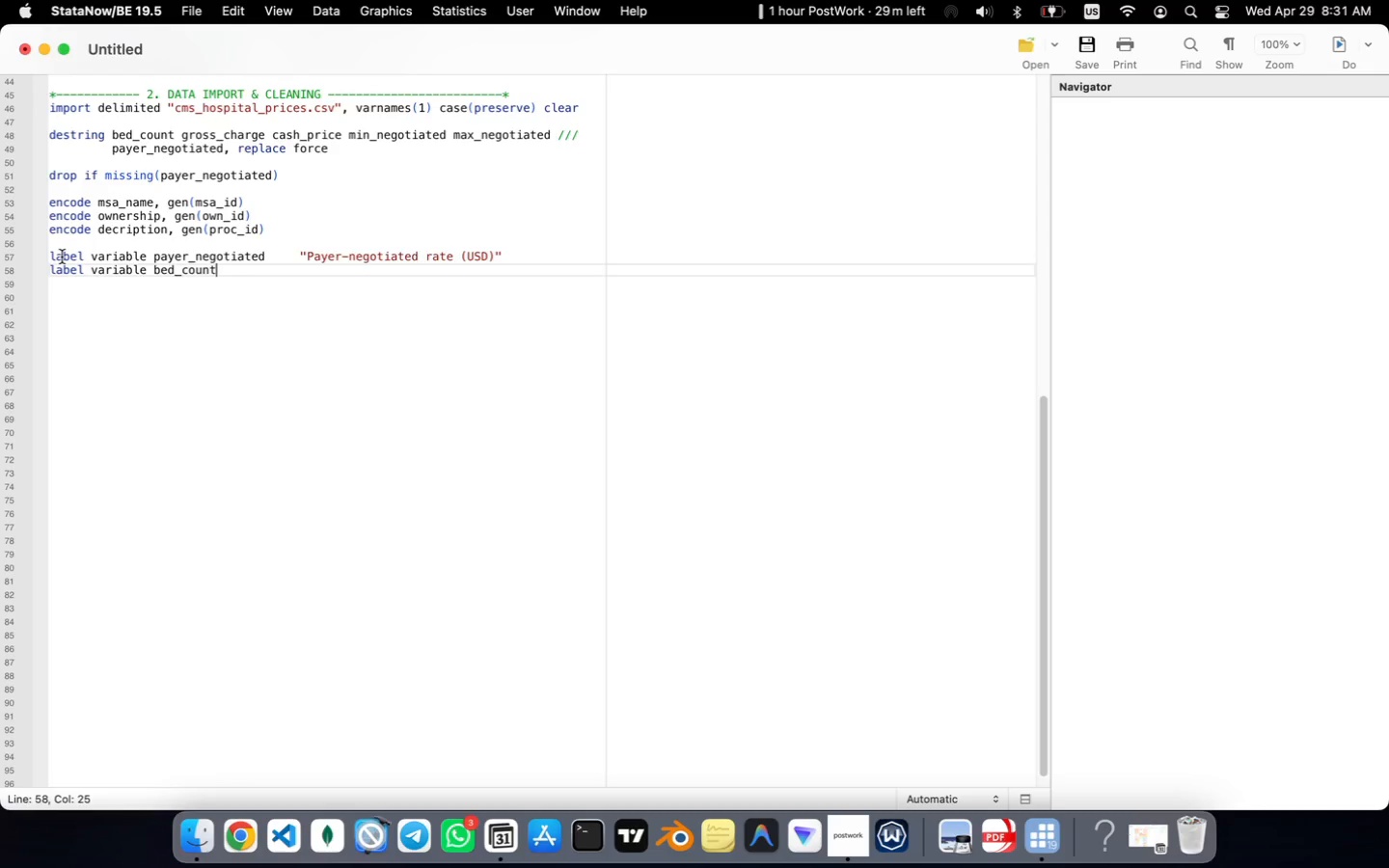 
key(Tab)
key(Tab)
key(Tab)
type("Hospital bed count)
 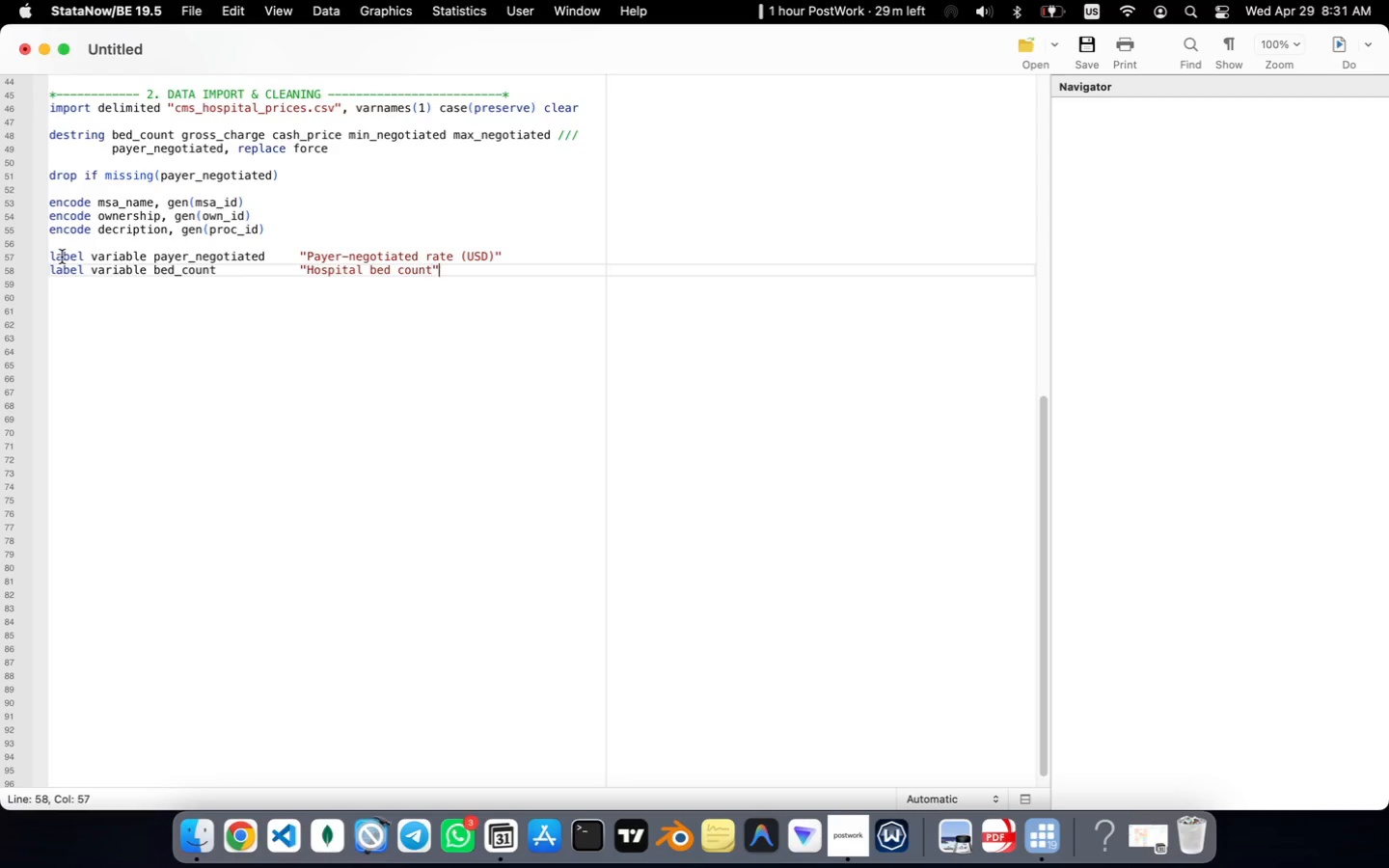 
 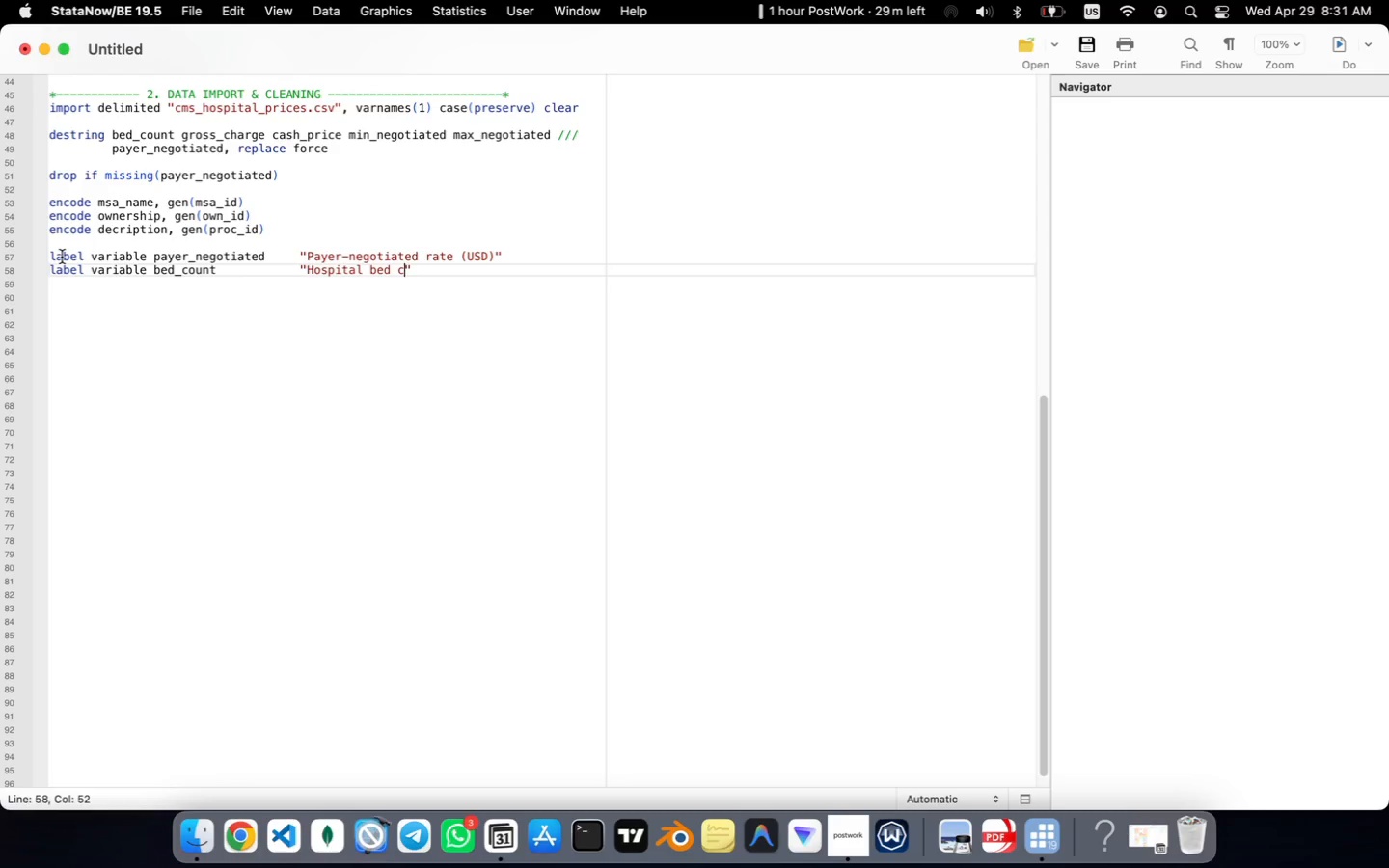 
key(ArrowRight)
 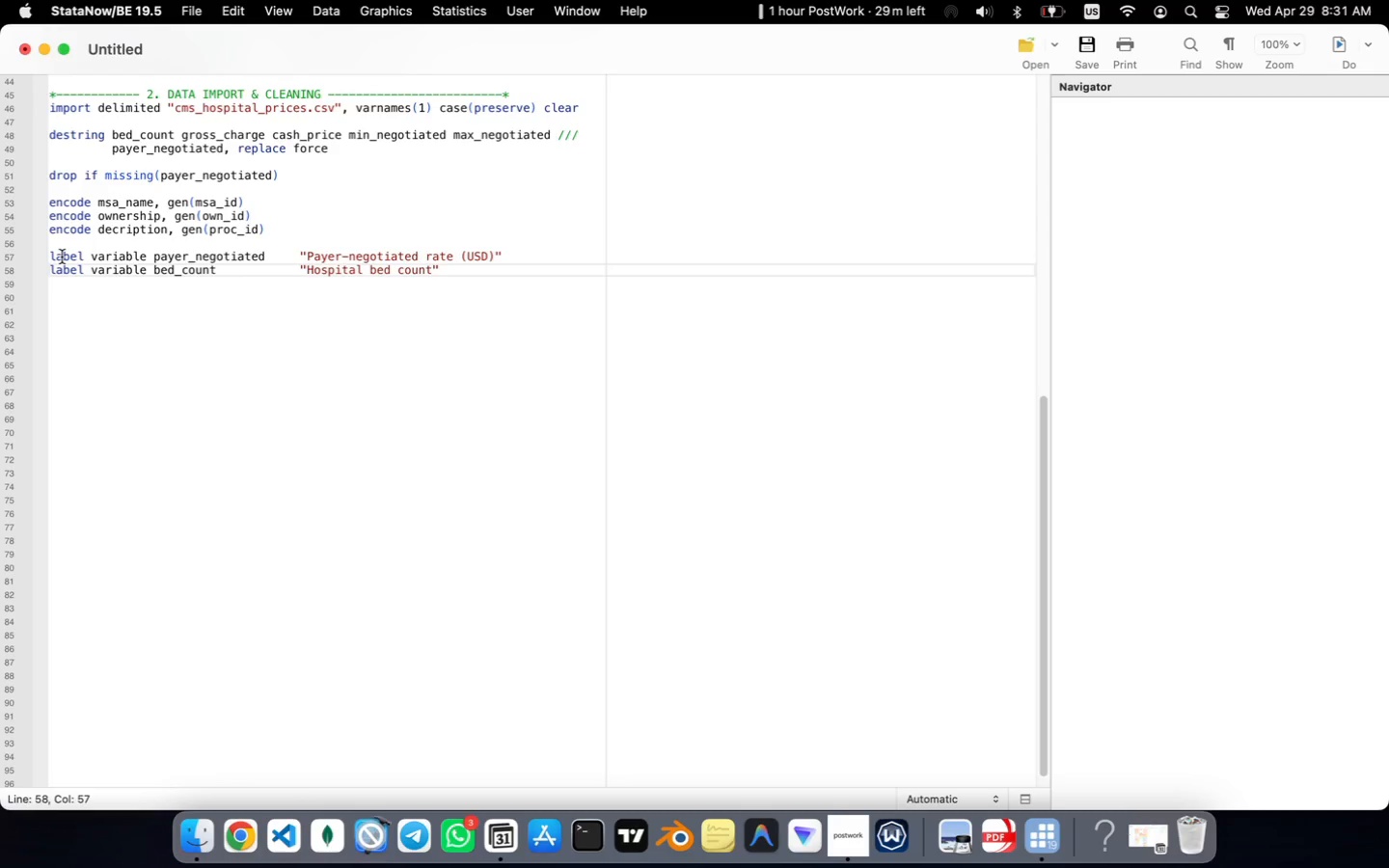 
key(Enter)
 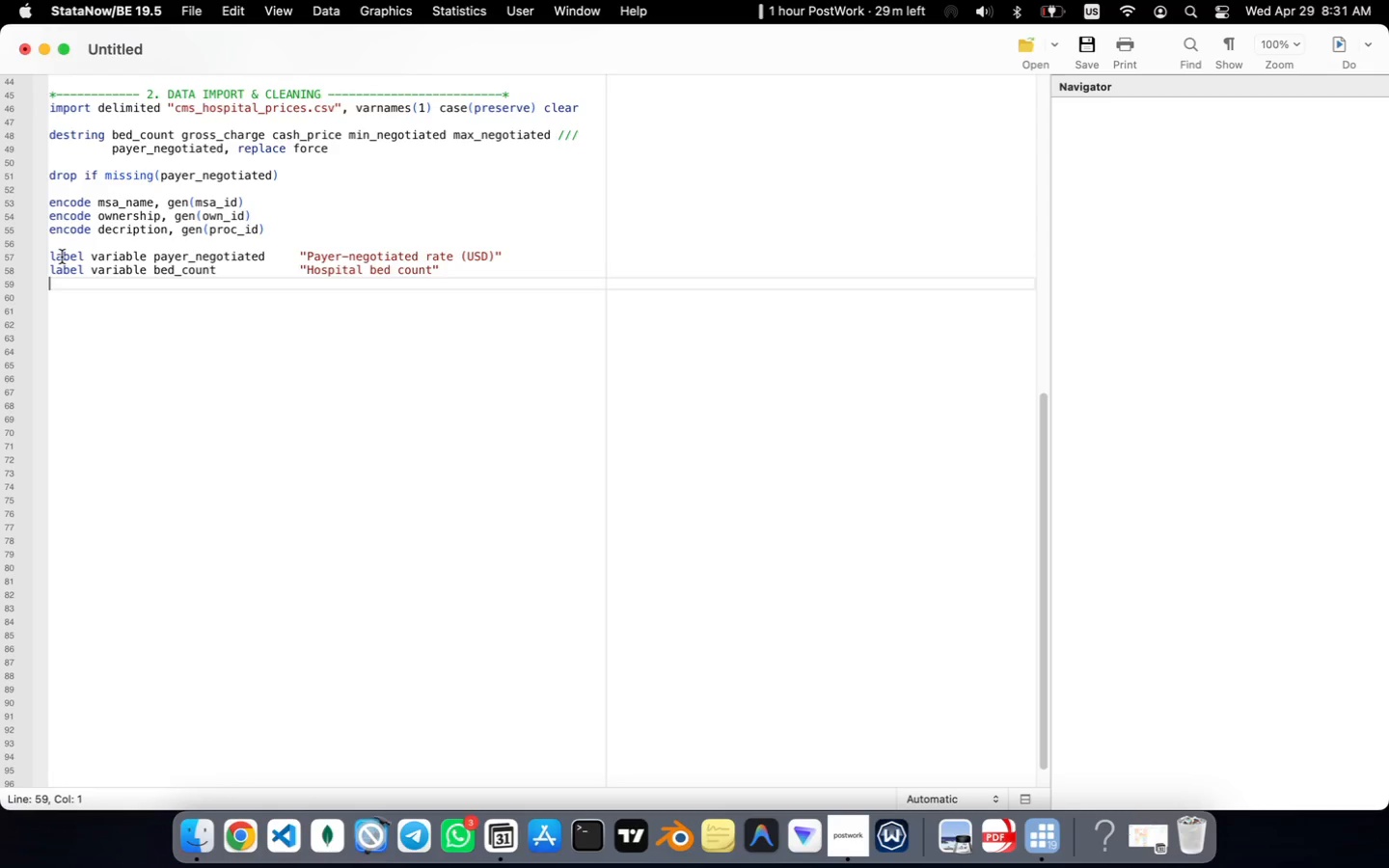 
type(label variable gross_)
 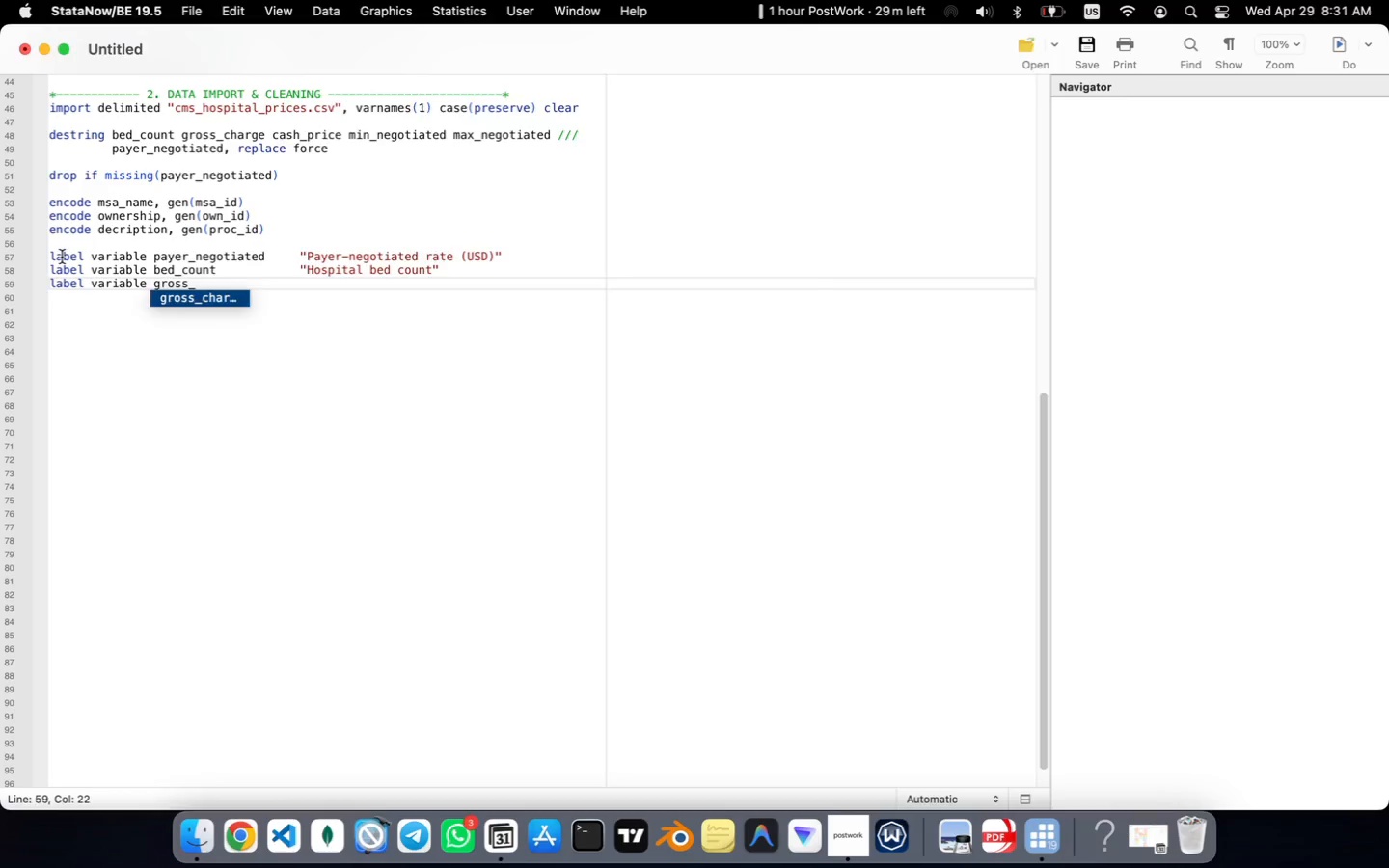 
 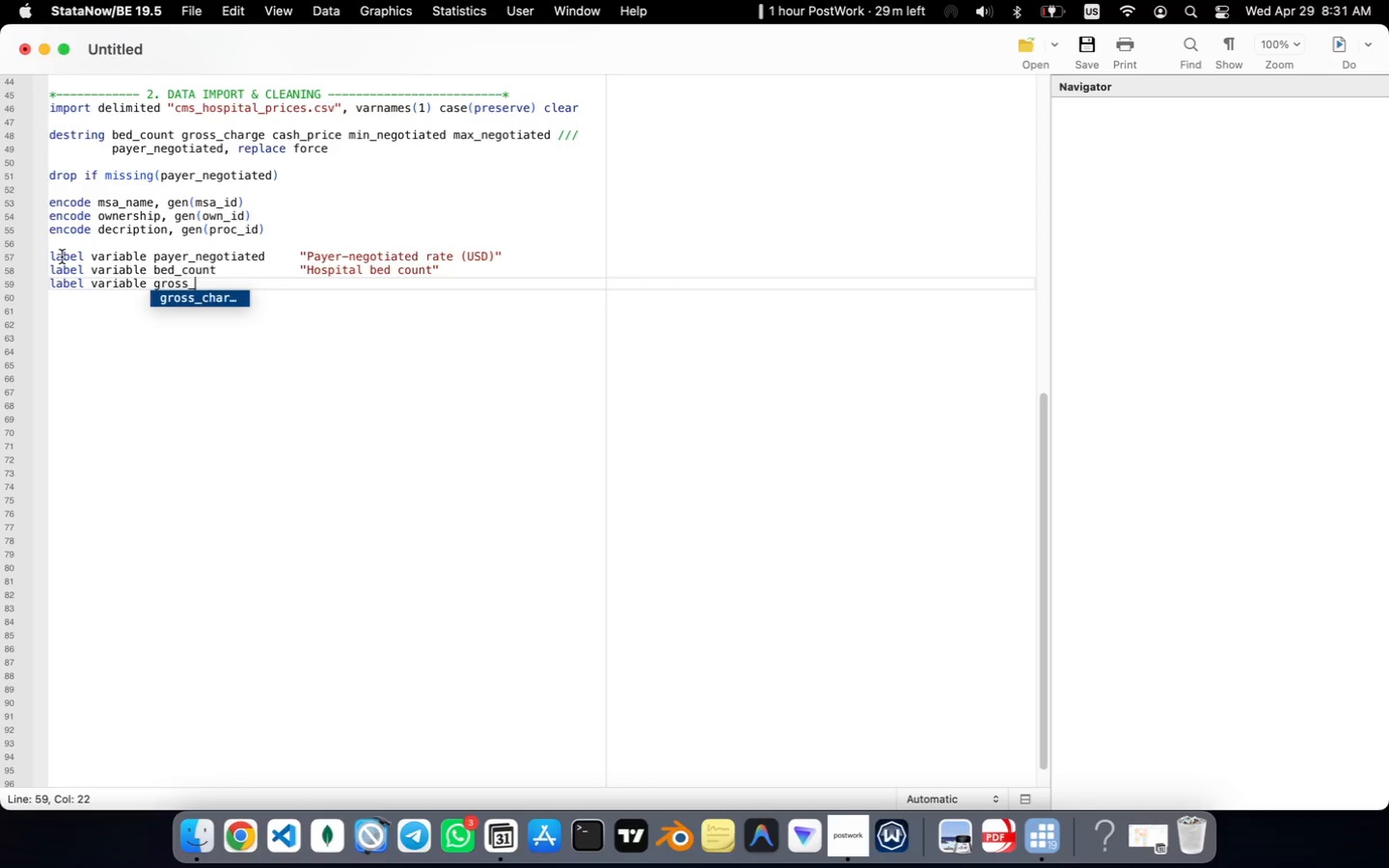 
key(Meta+CommandLeft)
 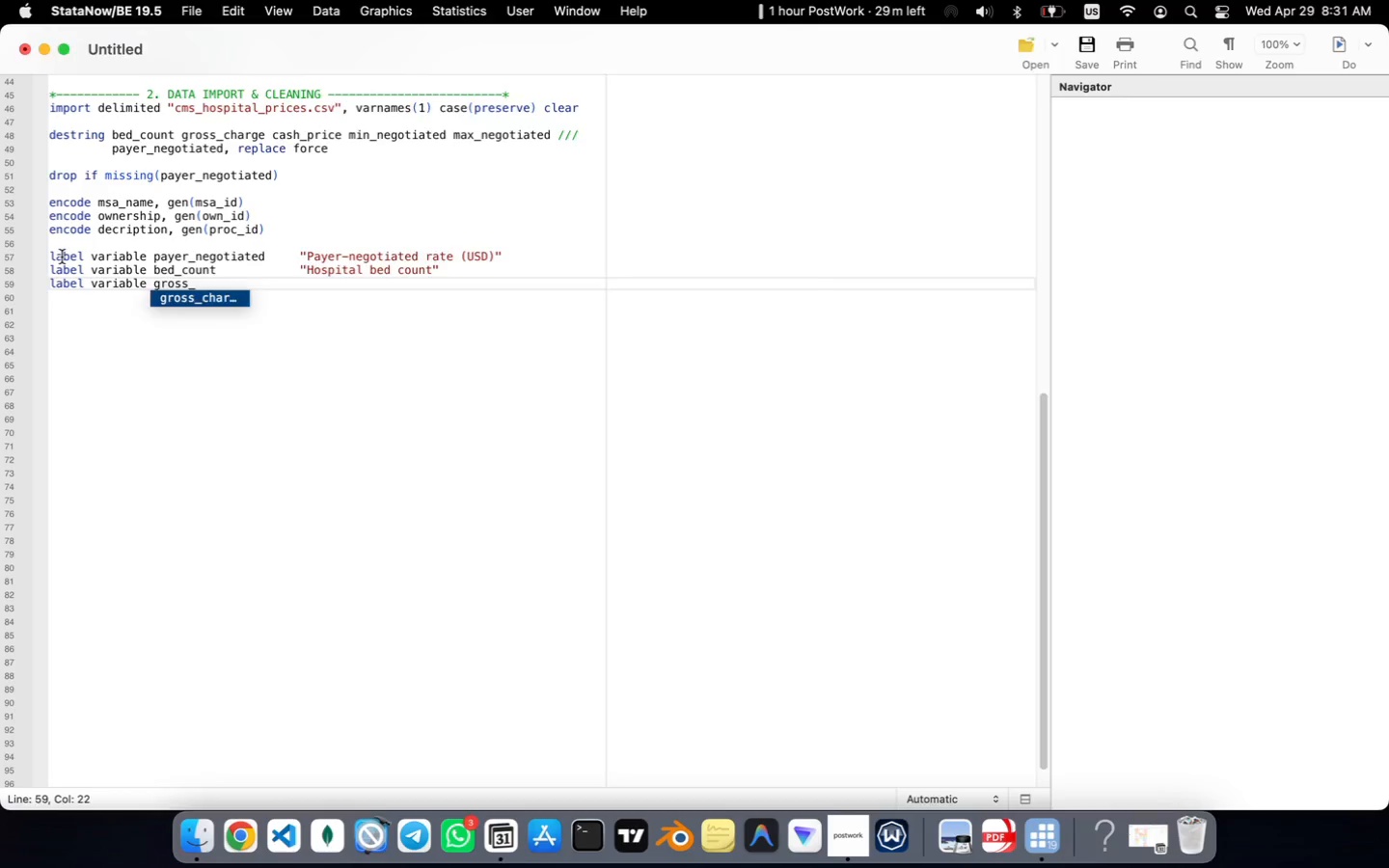 
key(Meta+Tab)